 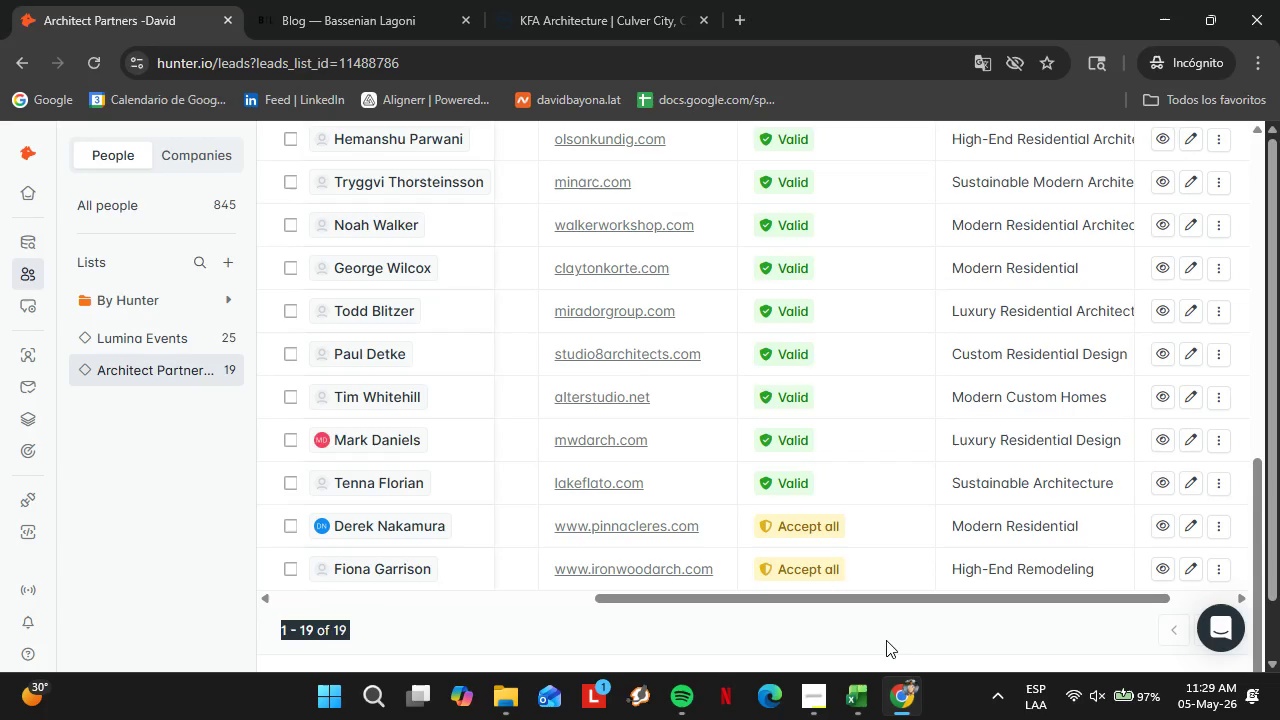 
left_click([350, 0])
 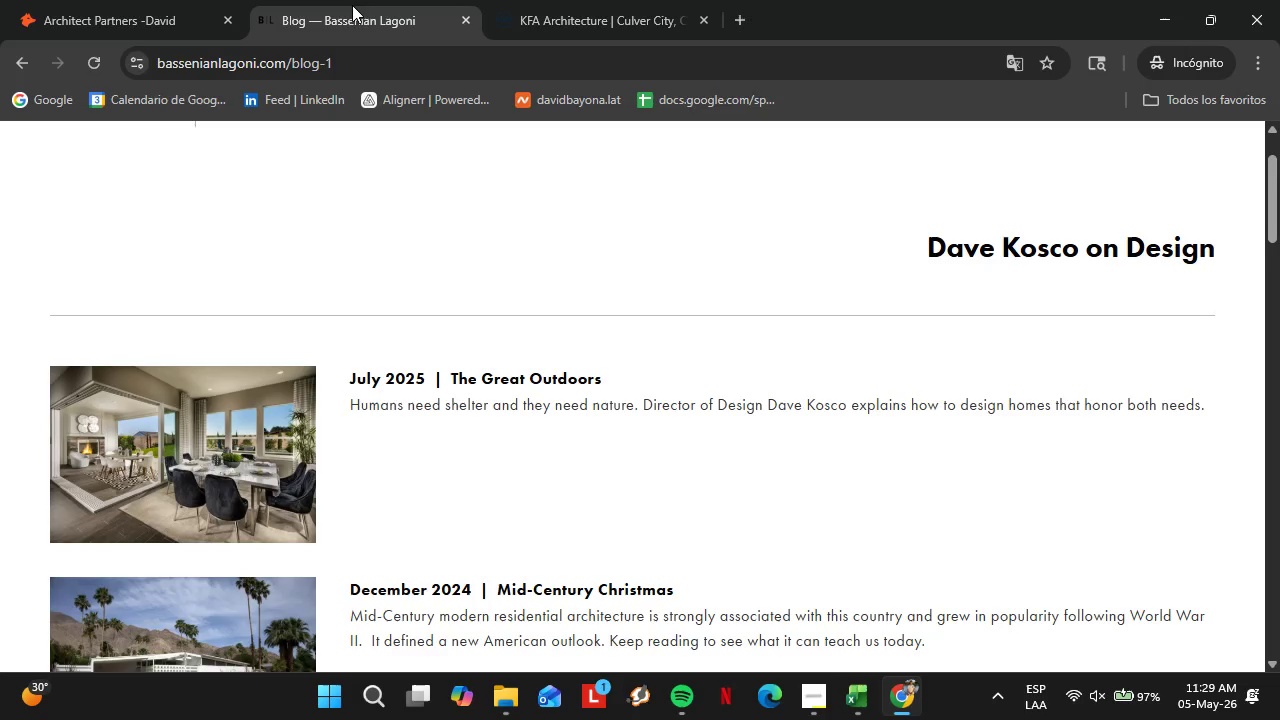 
wait(34.03)
 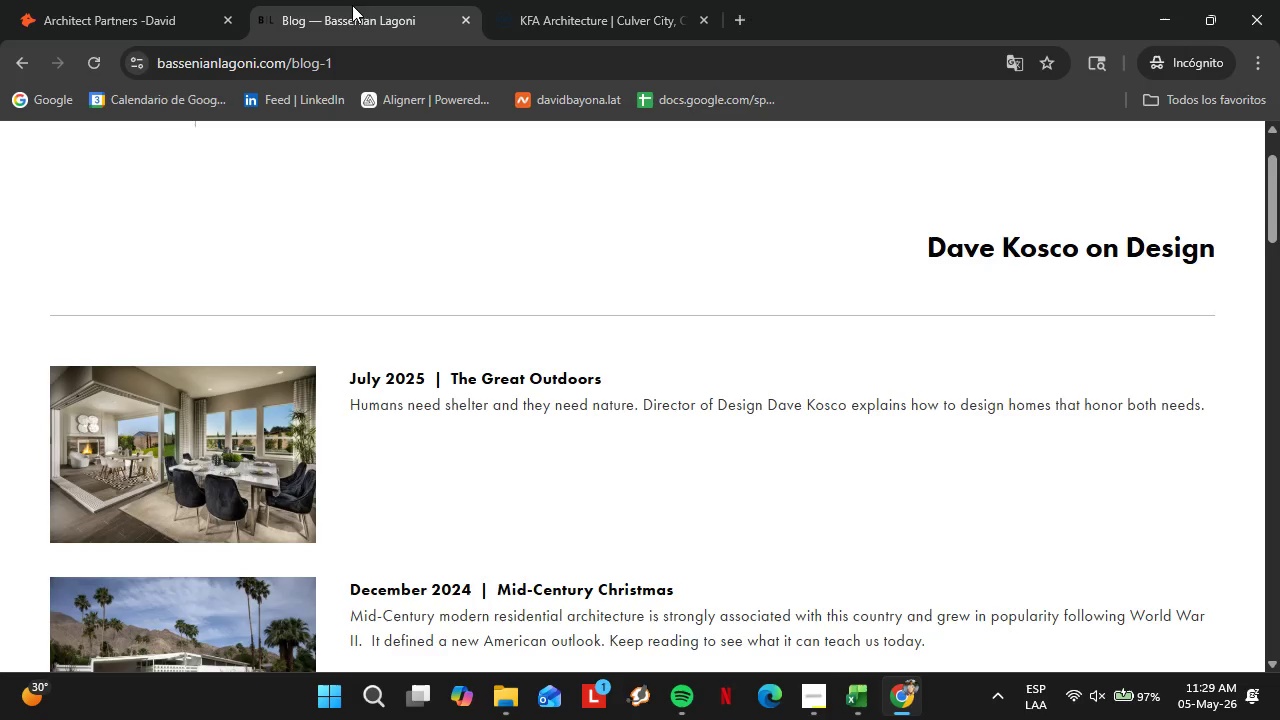 
scroll: coordinate [355, 372], scroll_direction: down, amount: 5.0
 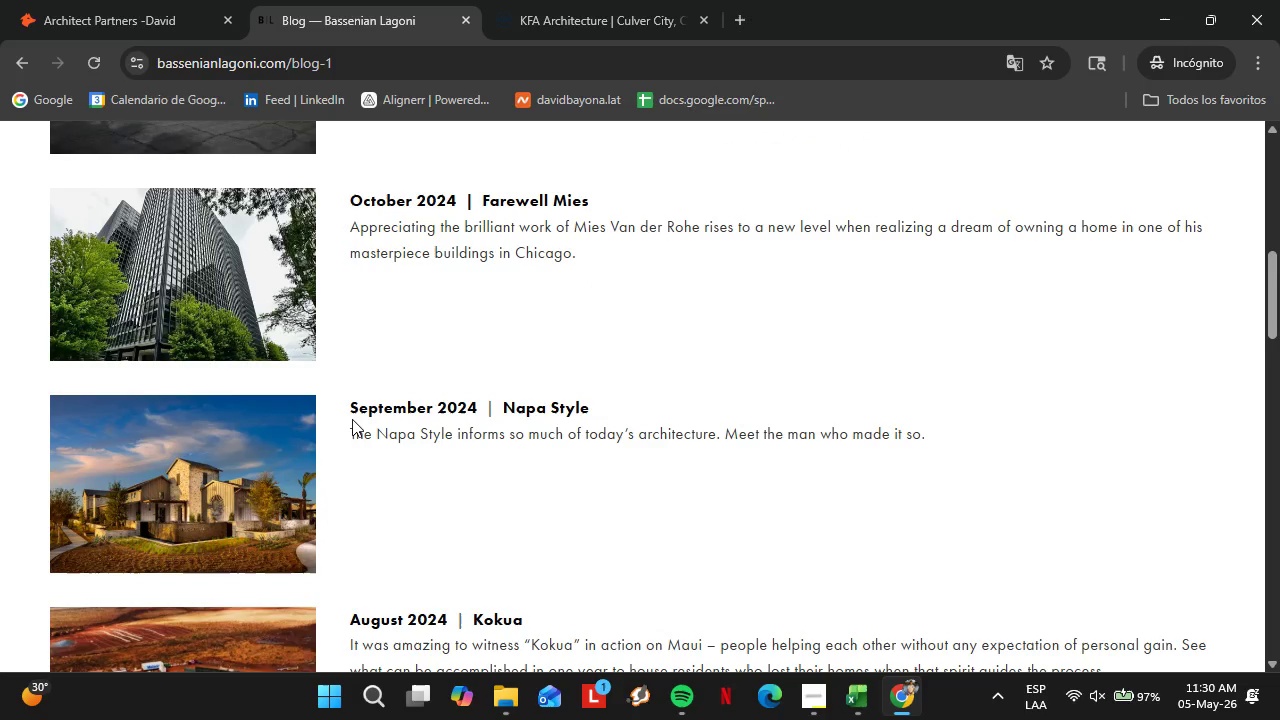 
scroll: coordinate [382, 398], scroll_direction: up, amount: 9.0
 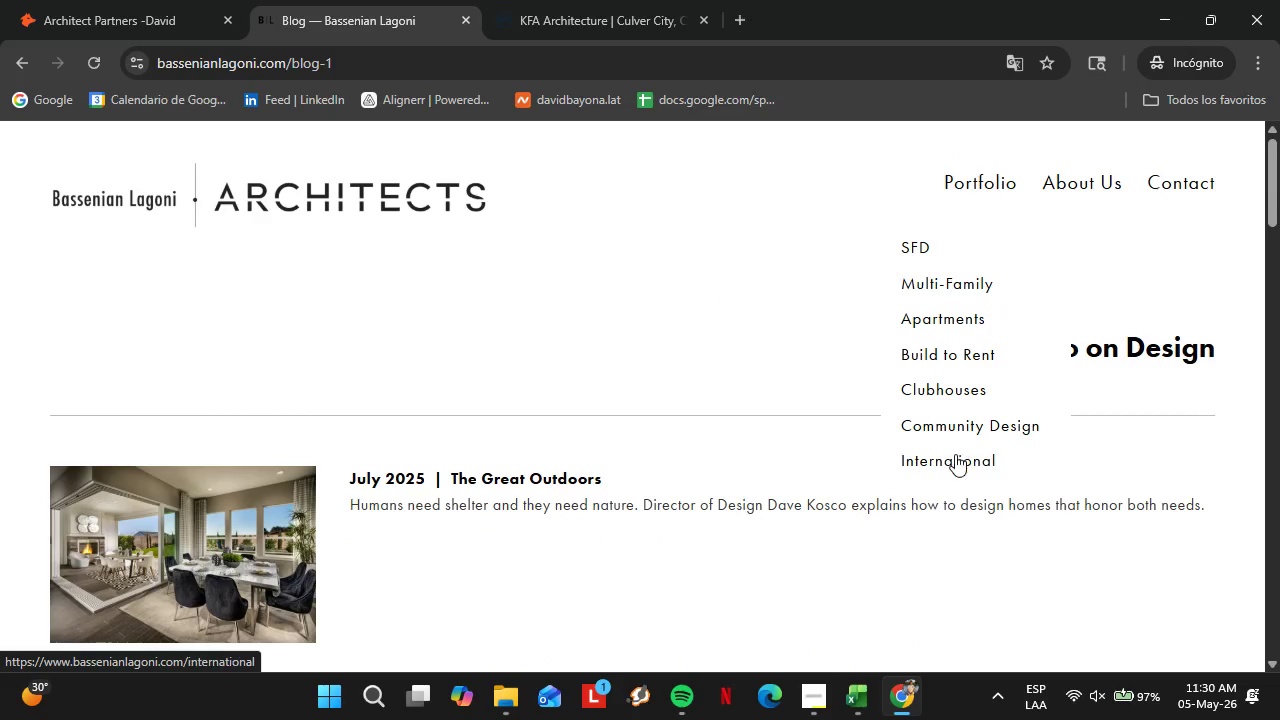 
wait(7.37)
 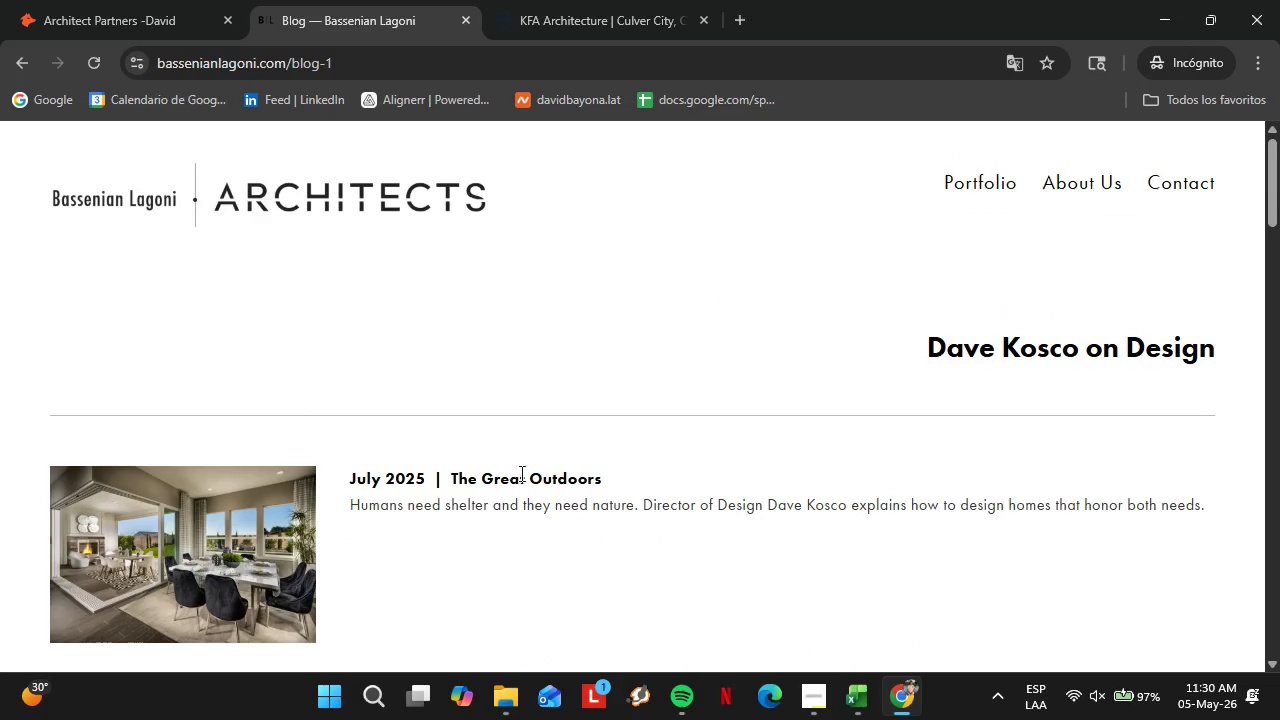 
left_click([919, 248])
 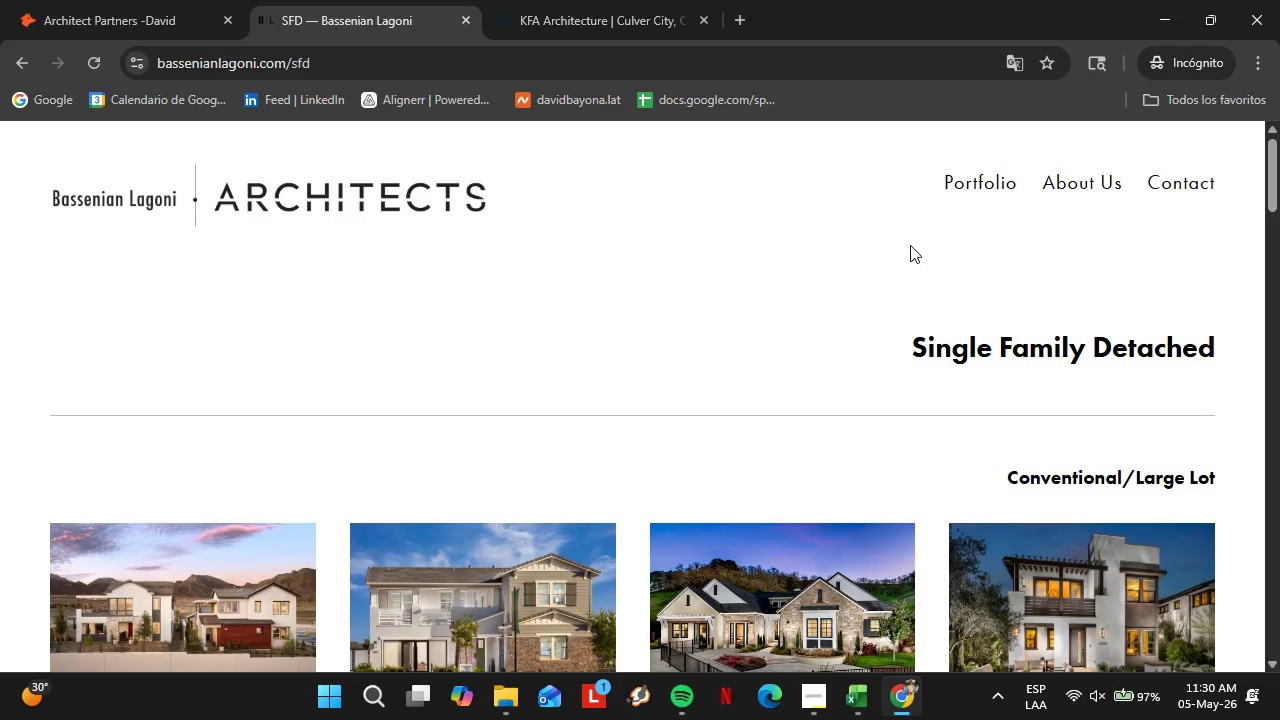 
wait(29.66)
 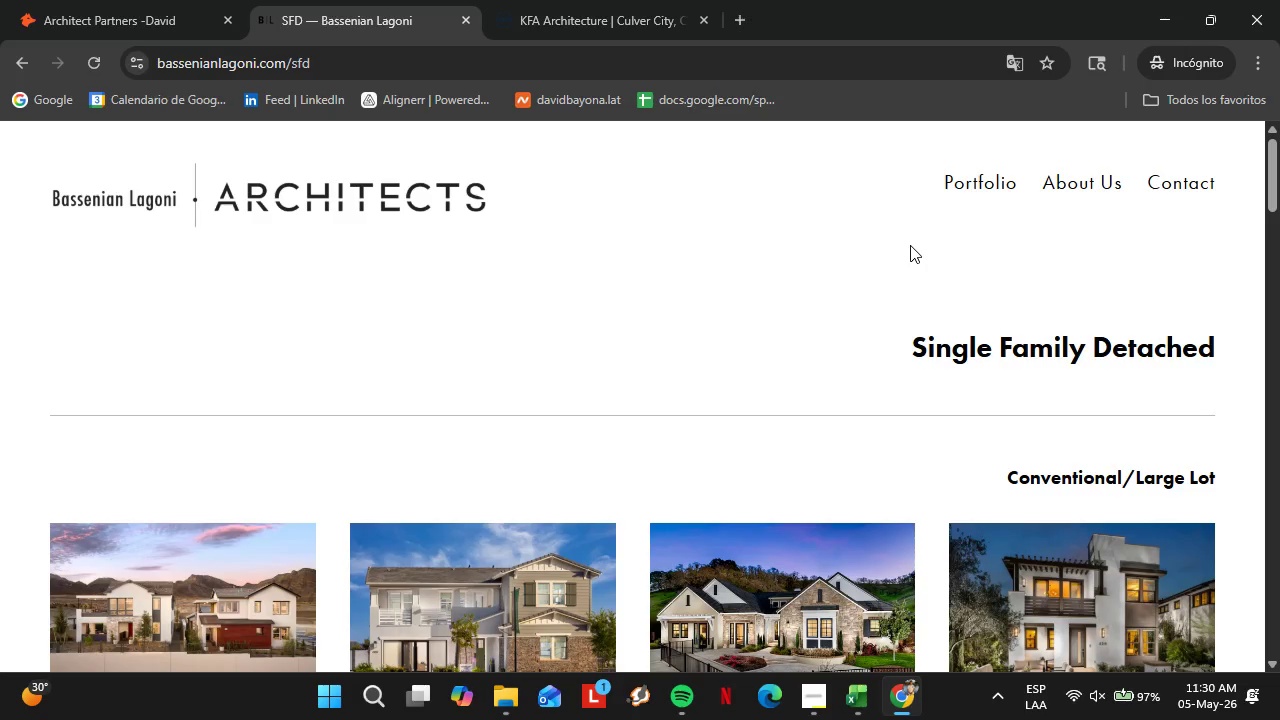 
scroll: coordinate [322, 488], scroll_direction: down, amount: 28.0
 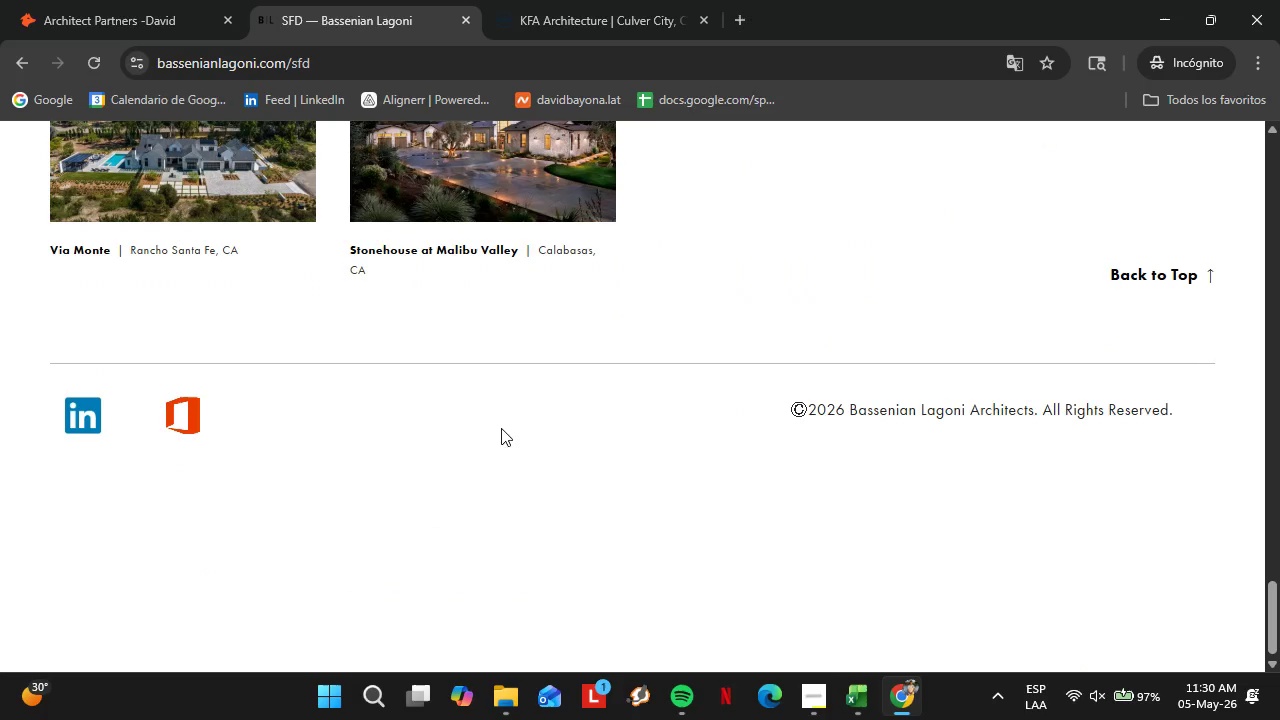 
scroll: coordinate [625, 361], scroll_direction: up, amount: 18.0
 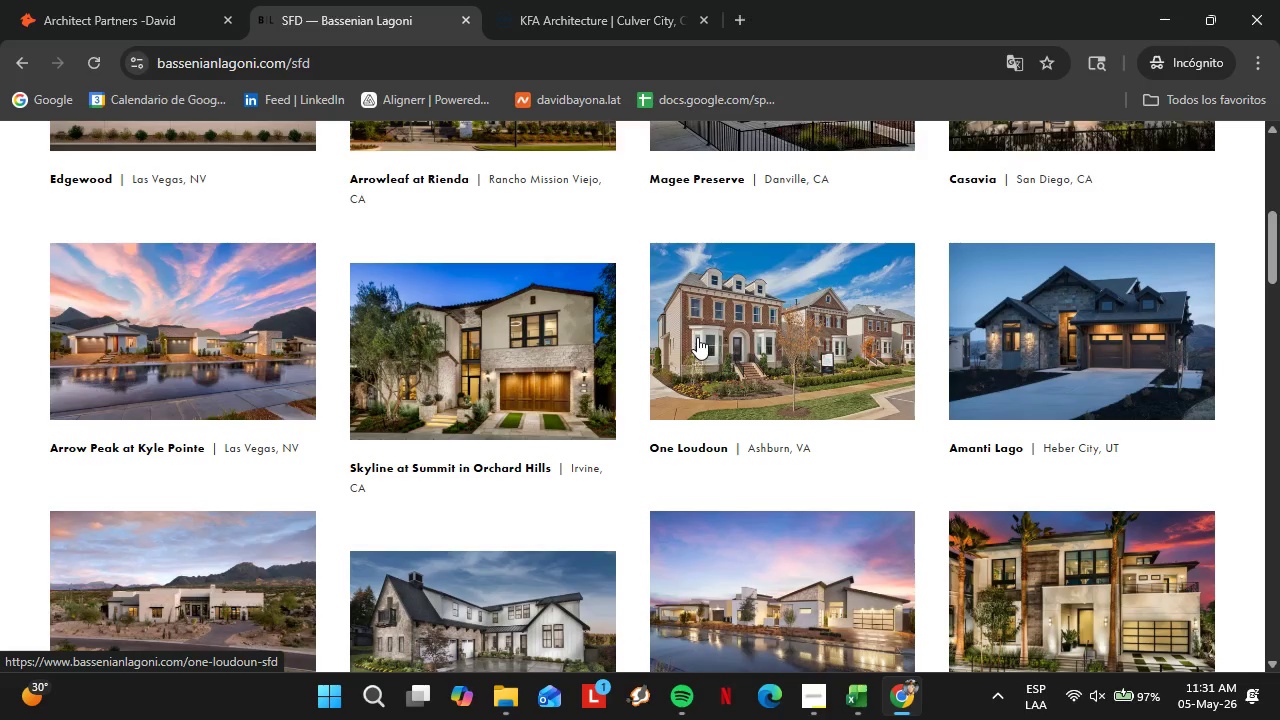 
wait(22.66)
 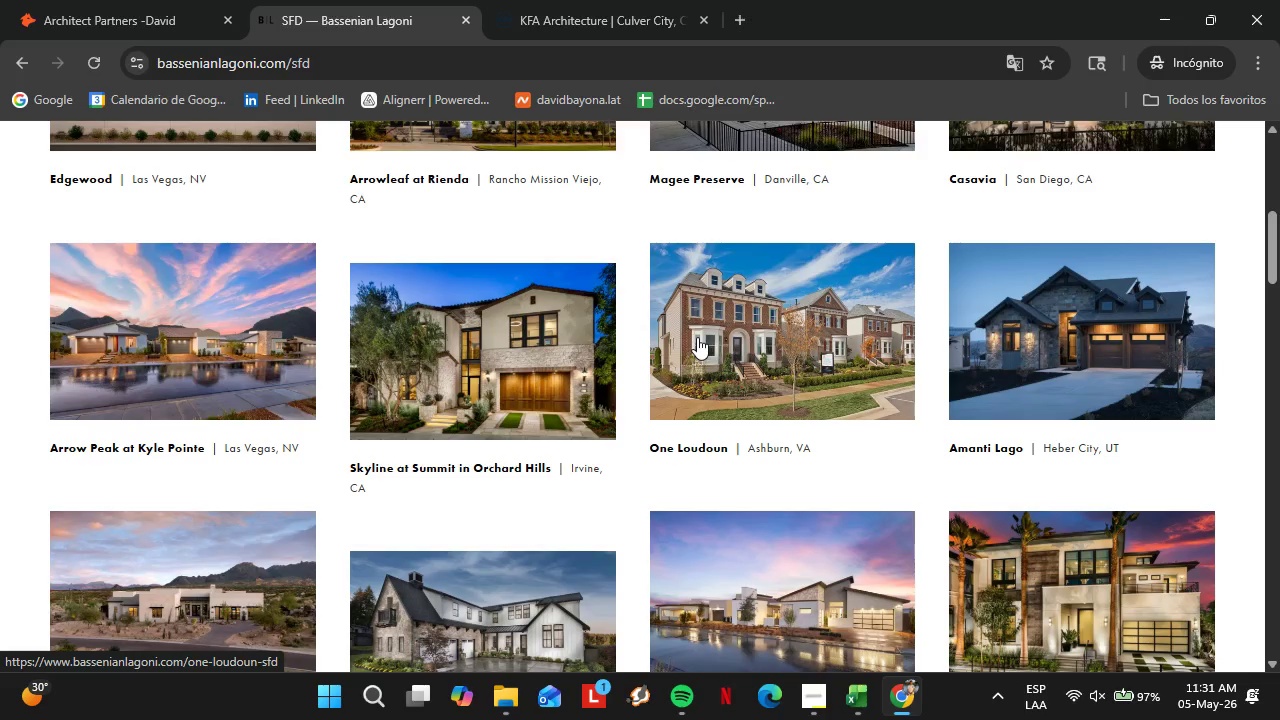 
scroll: coordinate [531, 379], scroll_direction: up, amount: 1.0
 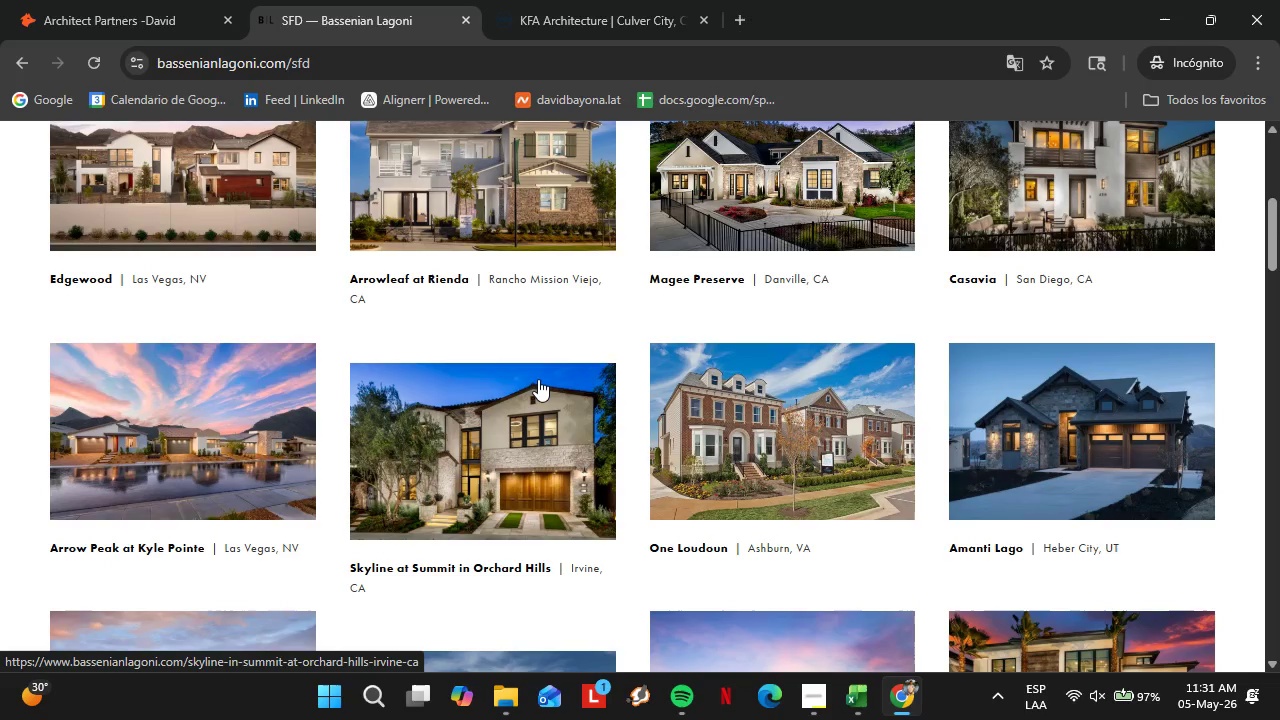 
wait(6.84)
 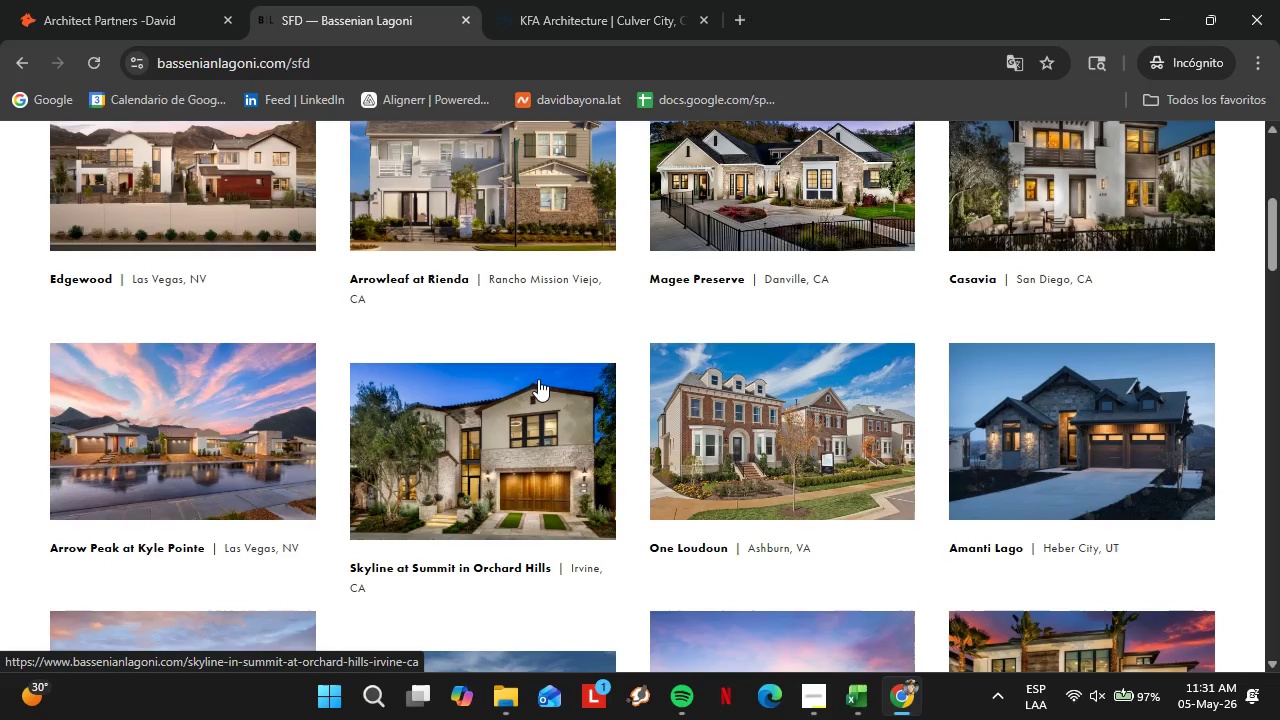 
scroll: coordinate [360, 497], scroll_direction: up, amount: 6.0
 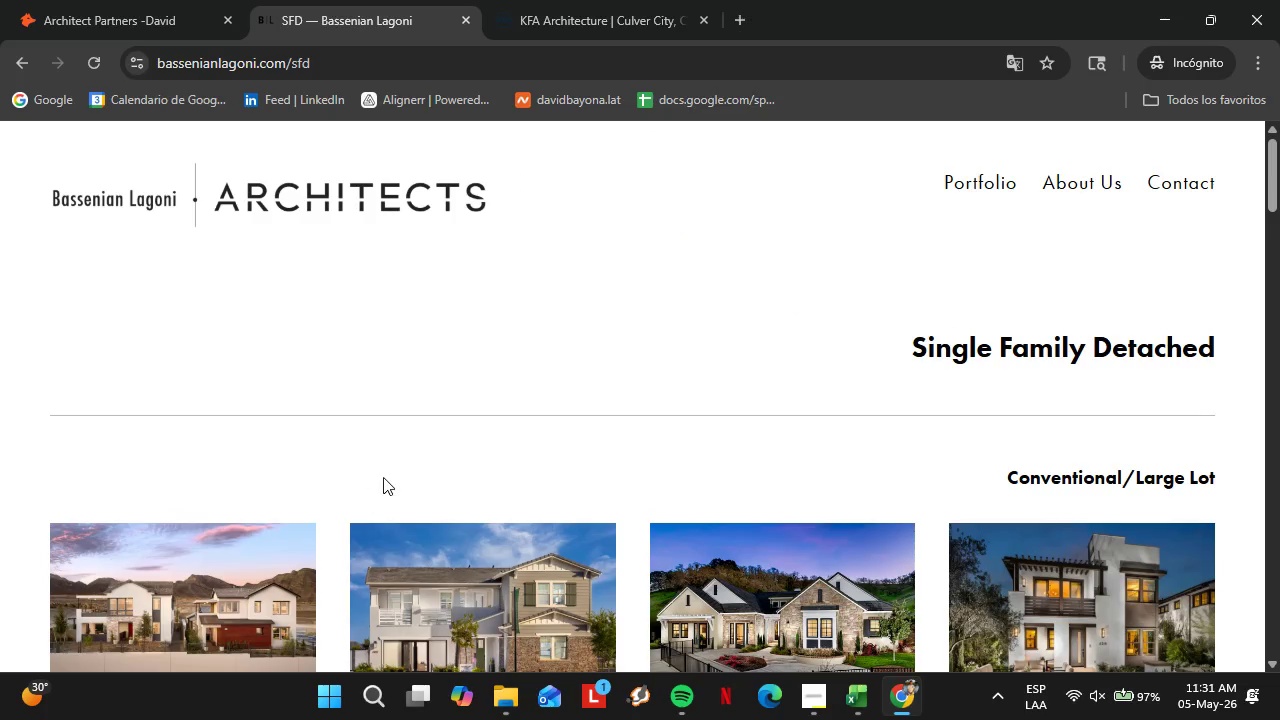 
scroll: coordinate [319, 527], scroll_direction: down, amount: 5.0
 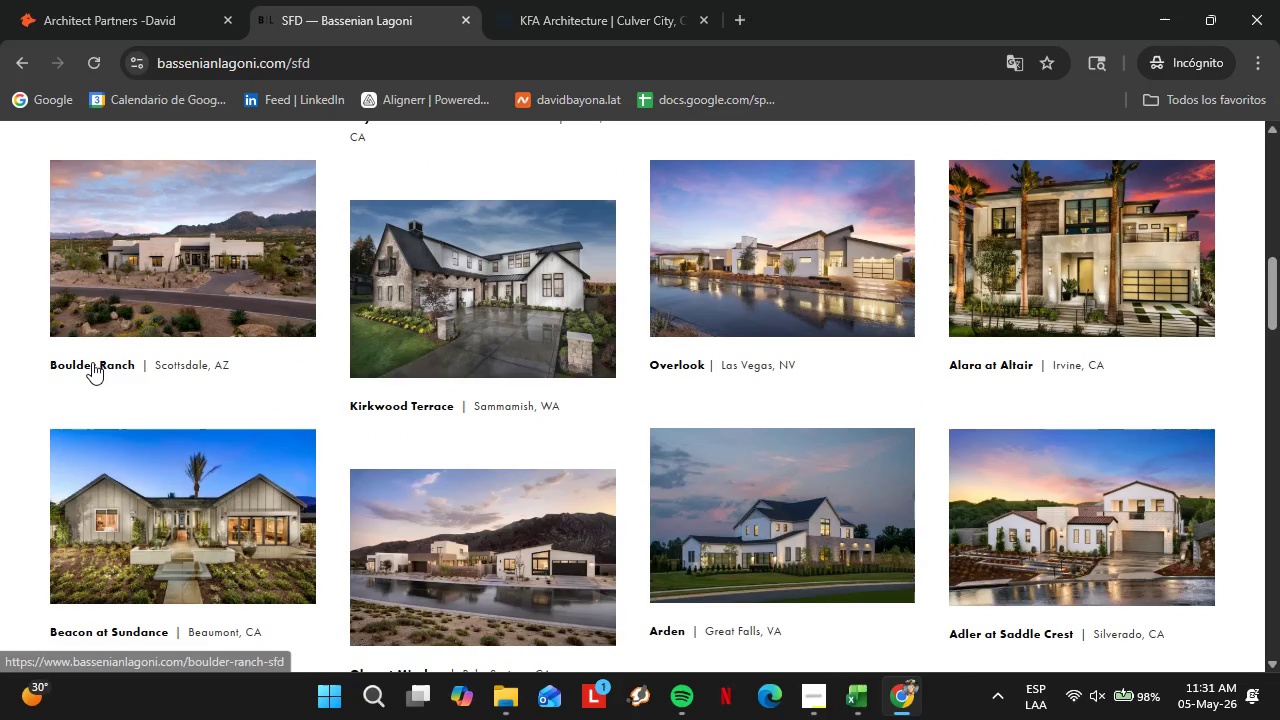 
scroll: coordinate [265, 306], scroll_direction: up, amount: 13.0
 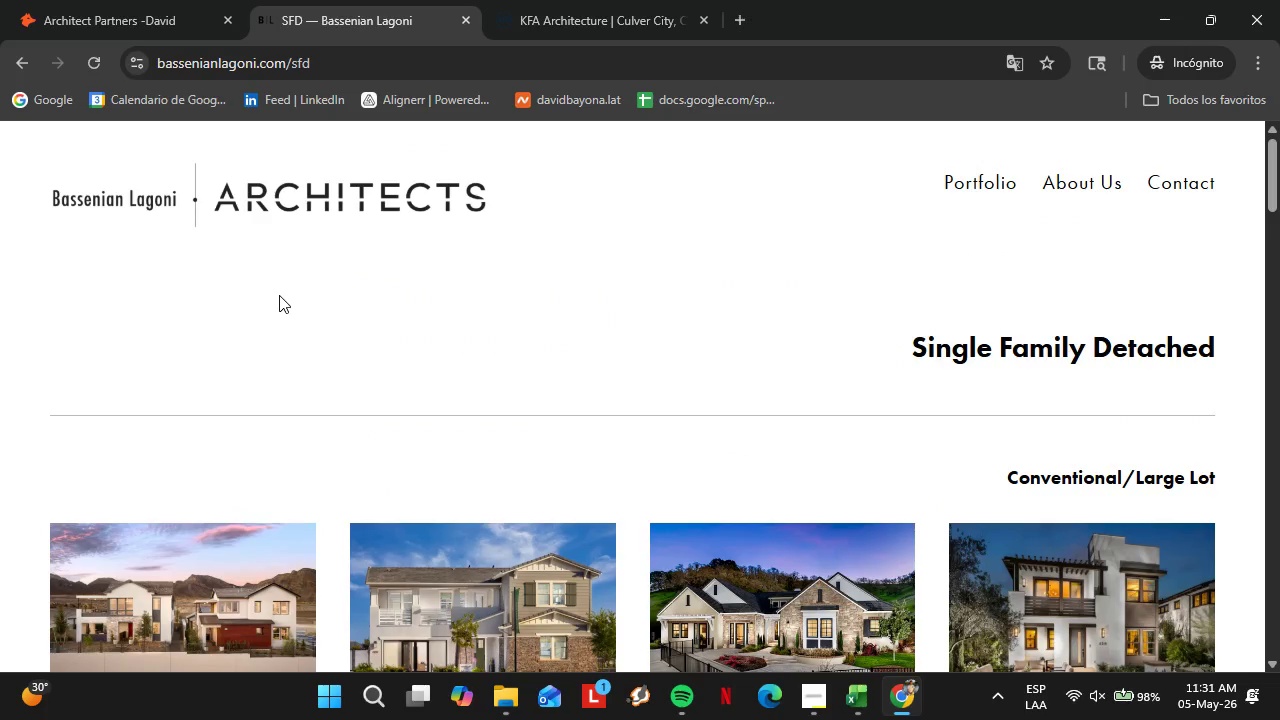 
left_click([110, 0])
 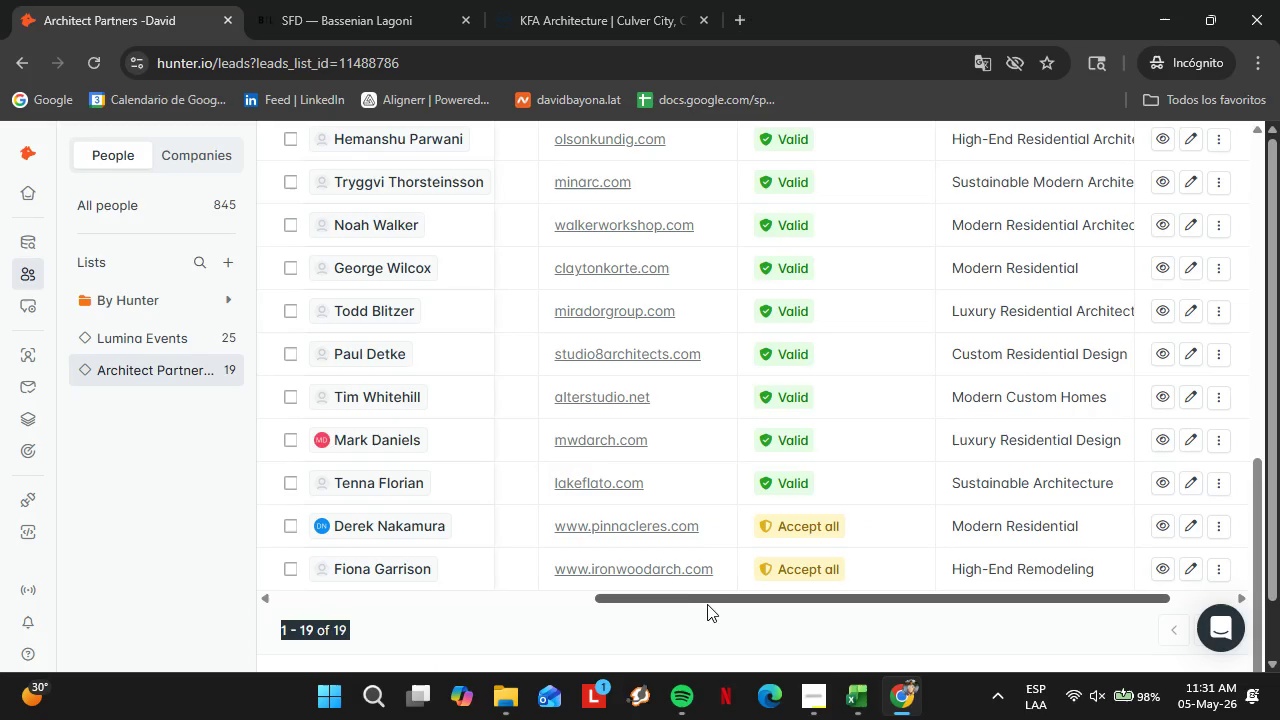 
left_click_drag(start_coordinate=[697, 598], to_coordinate=[844, 595])
 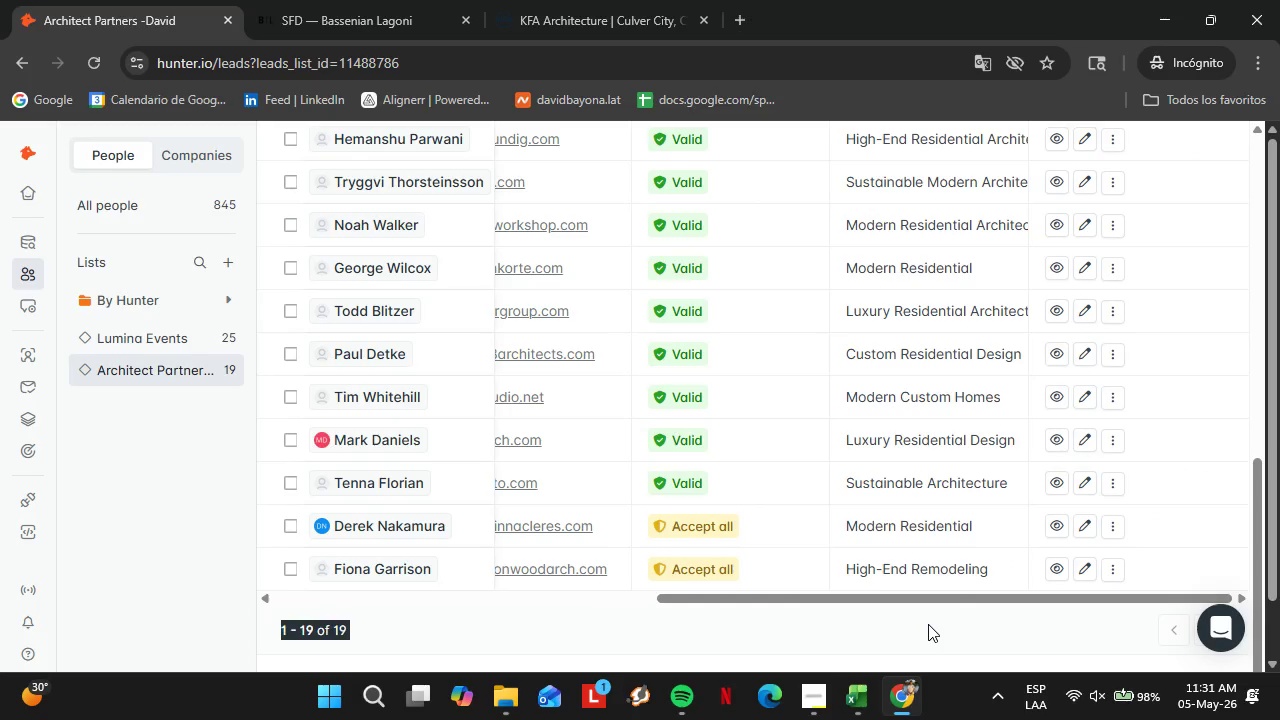 
left_click([928, 624])
 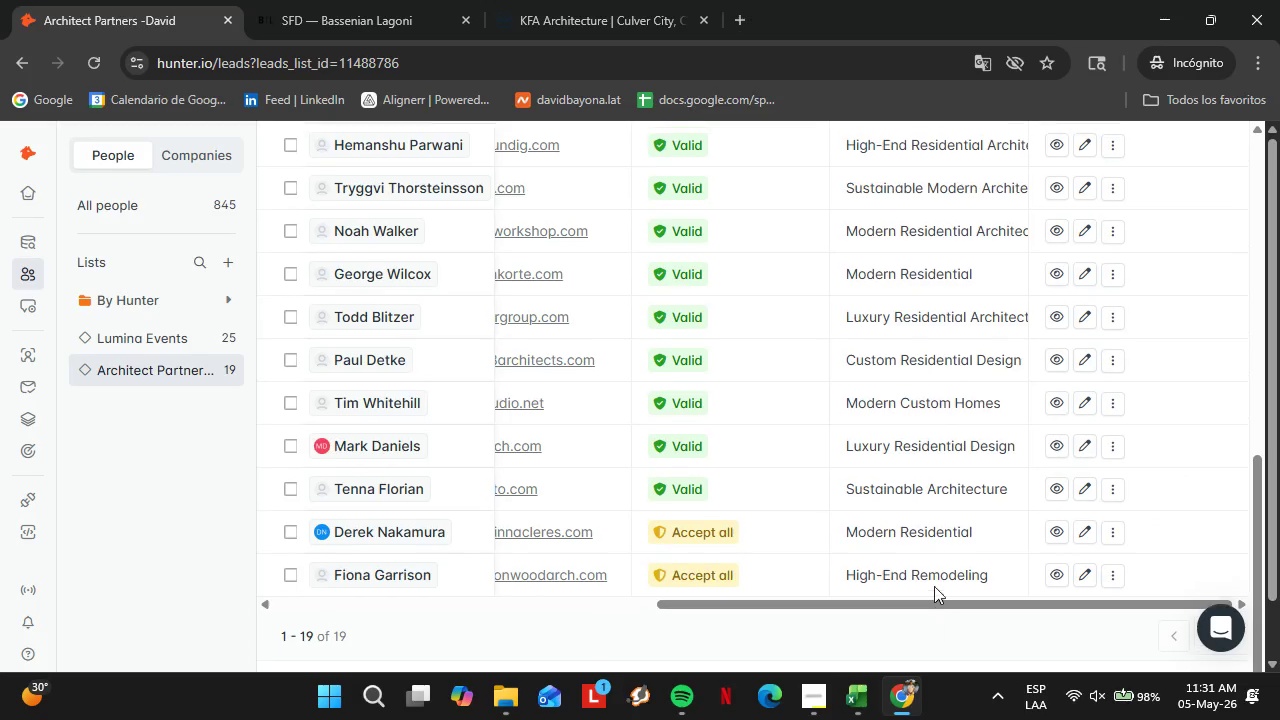 
scroll: coordinate [934, 586], scroll_direction: up, amount: 5.0
 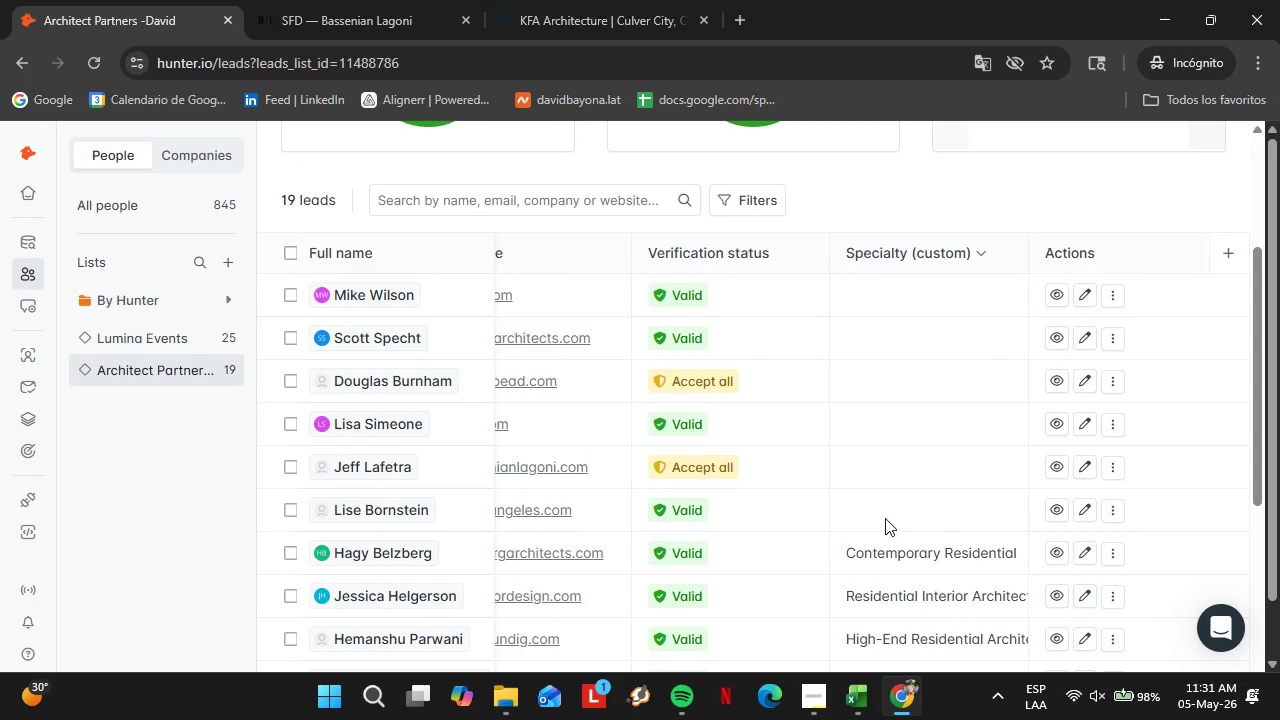 
scroll: coordinate [894, 539], scroll_direction: down, amount: 5.0
 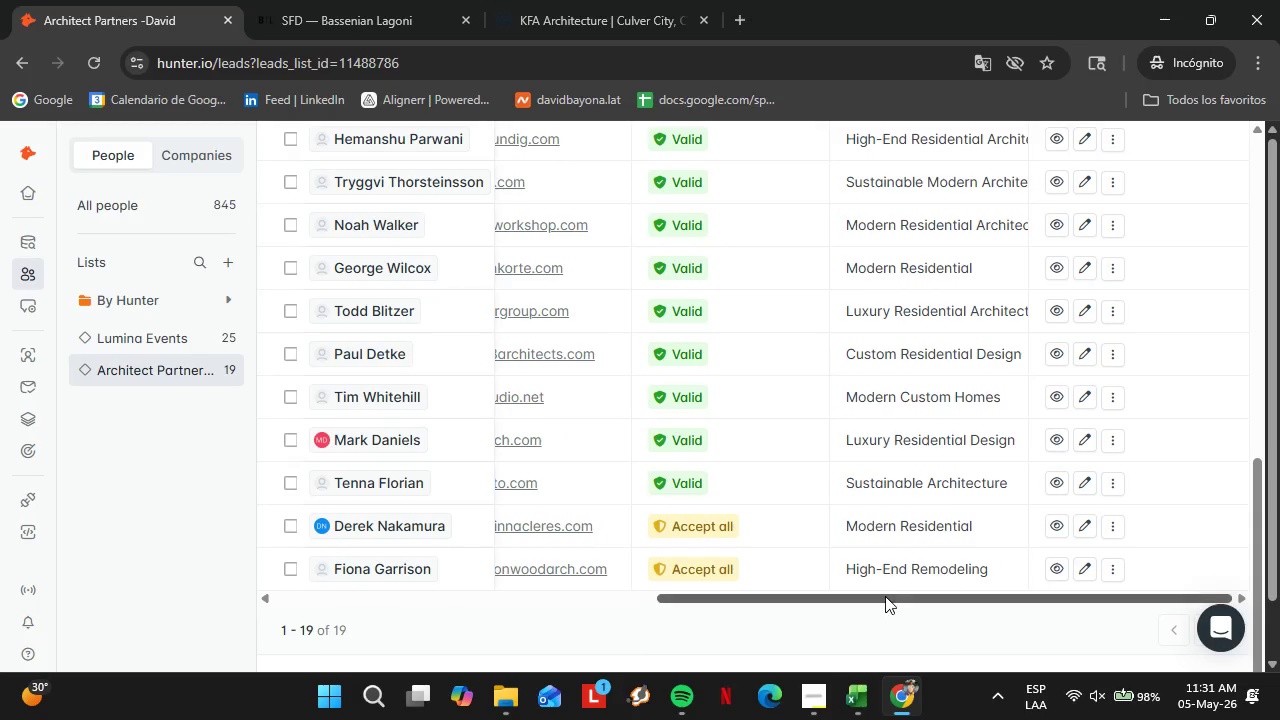 
left_click_drag(start_coordinate=[885, 597], to_coordinate=[826, 614])
 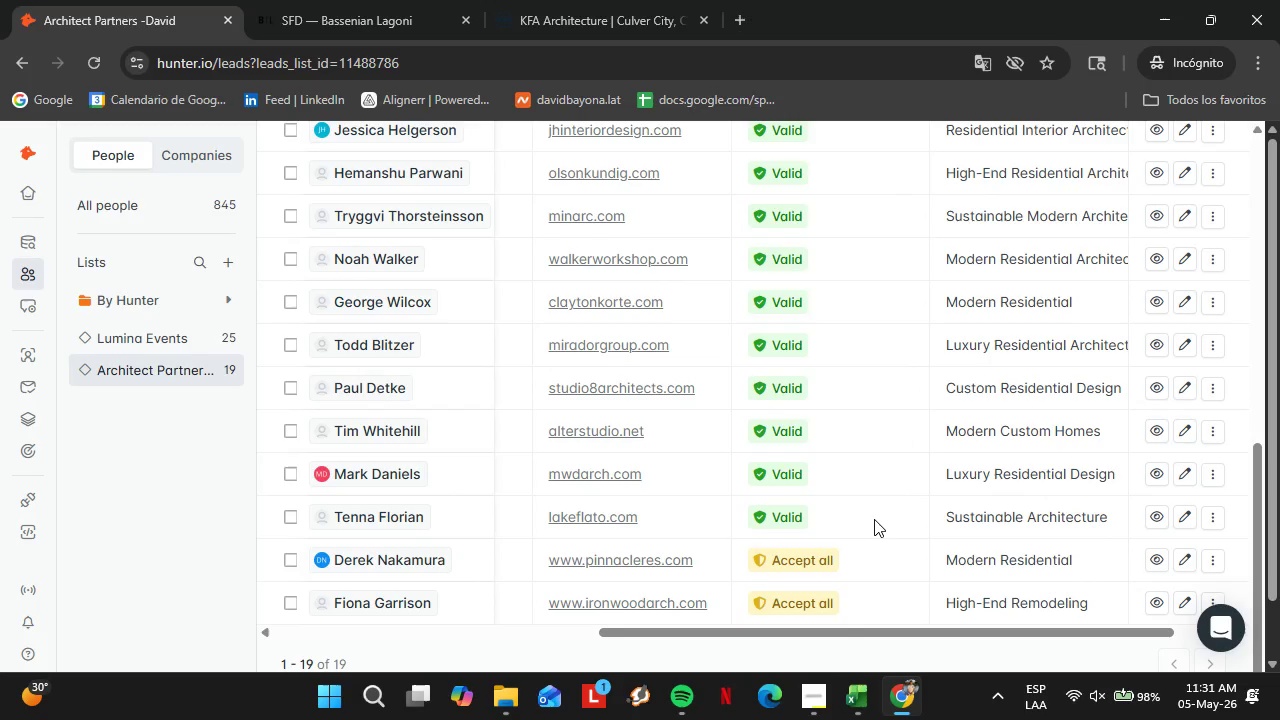 
scroll: coordinate [874, 519], scroll_direction: up, amount: 5.0
 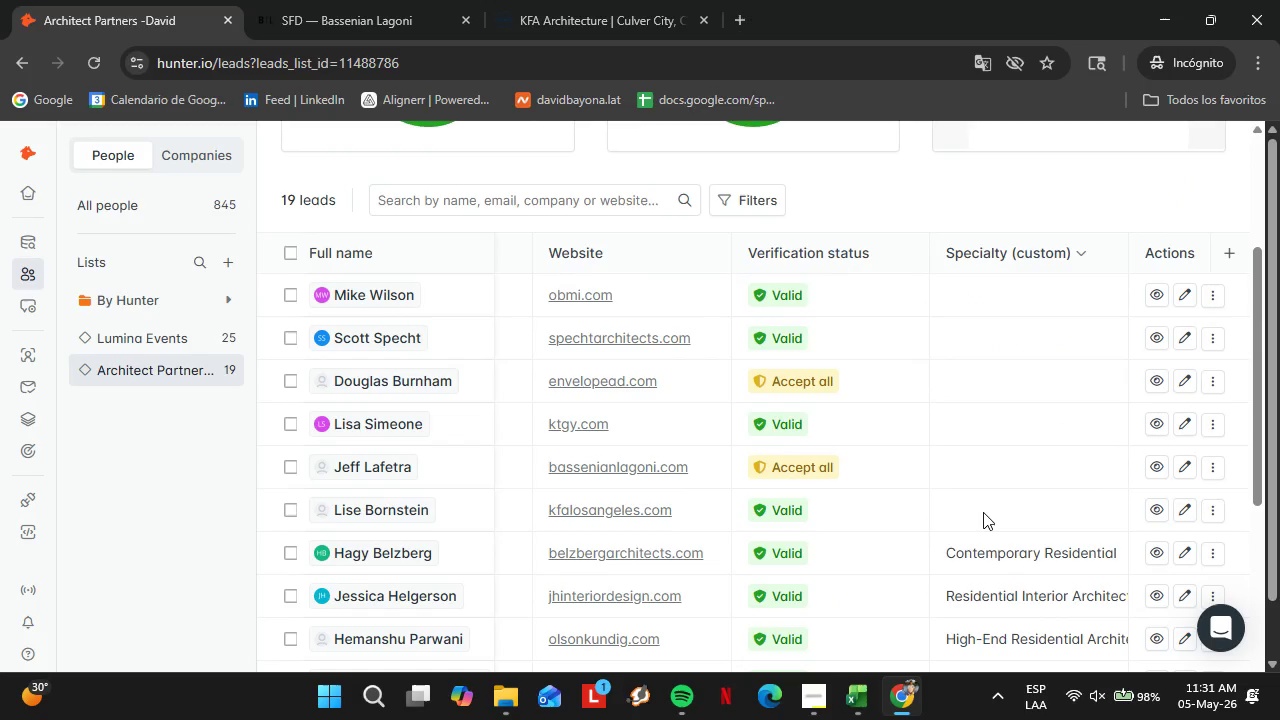 
double_click([983, 512])
 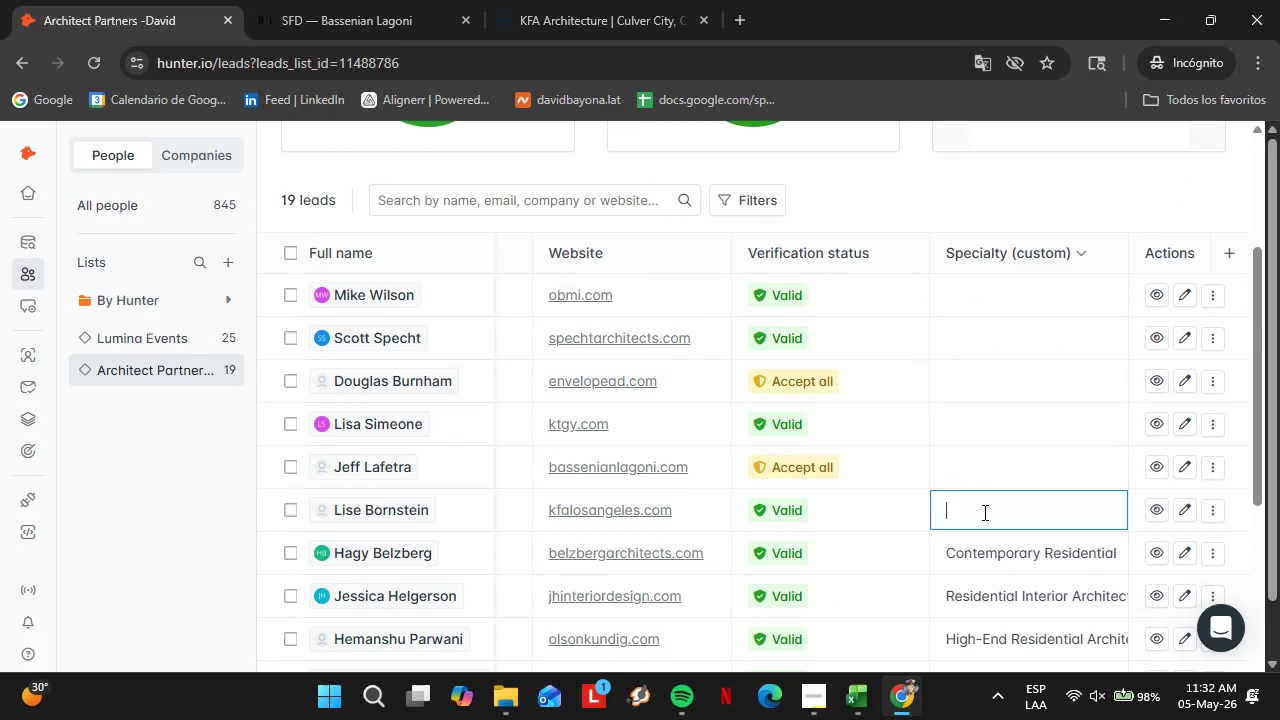 
triple_click([983, 512])
 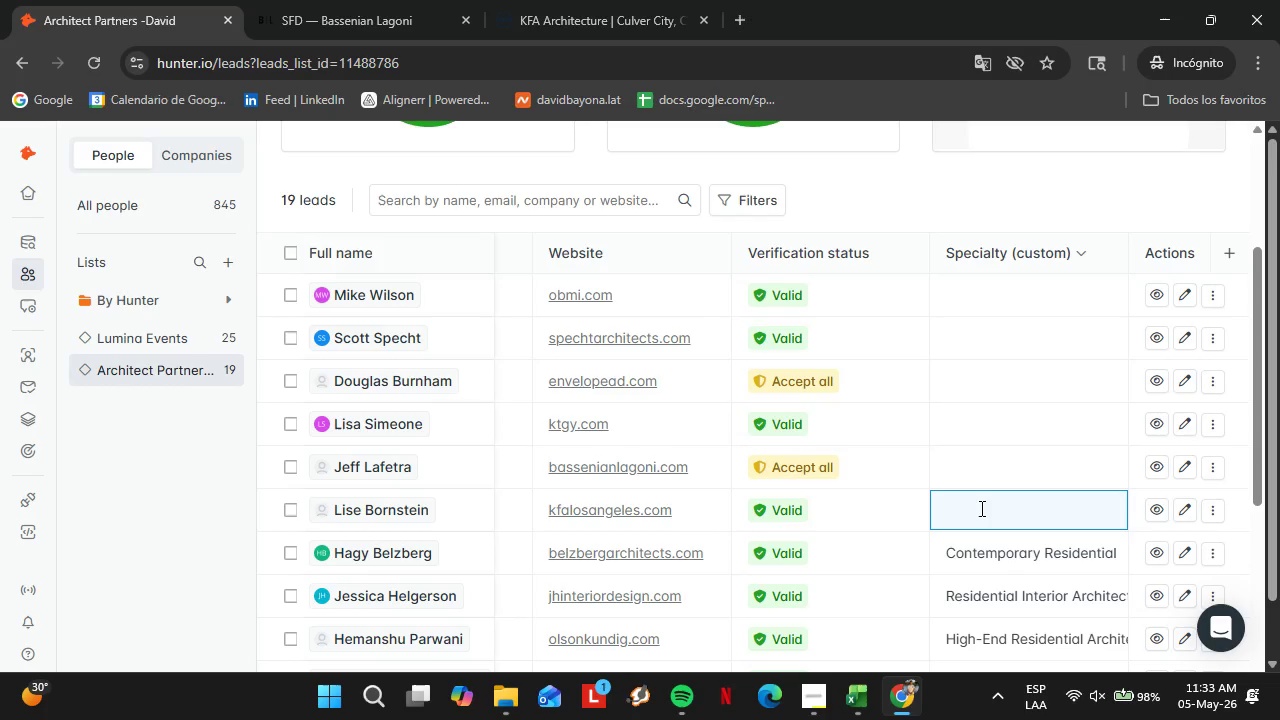 
wait(103.31)
 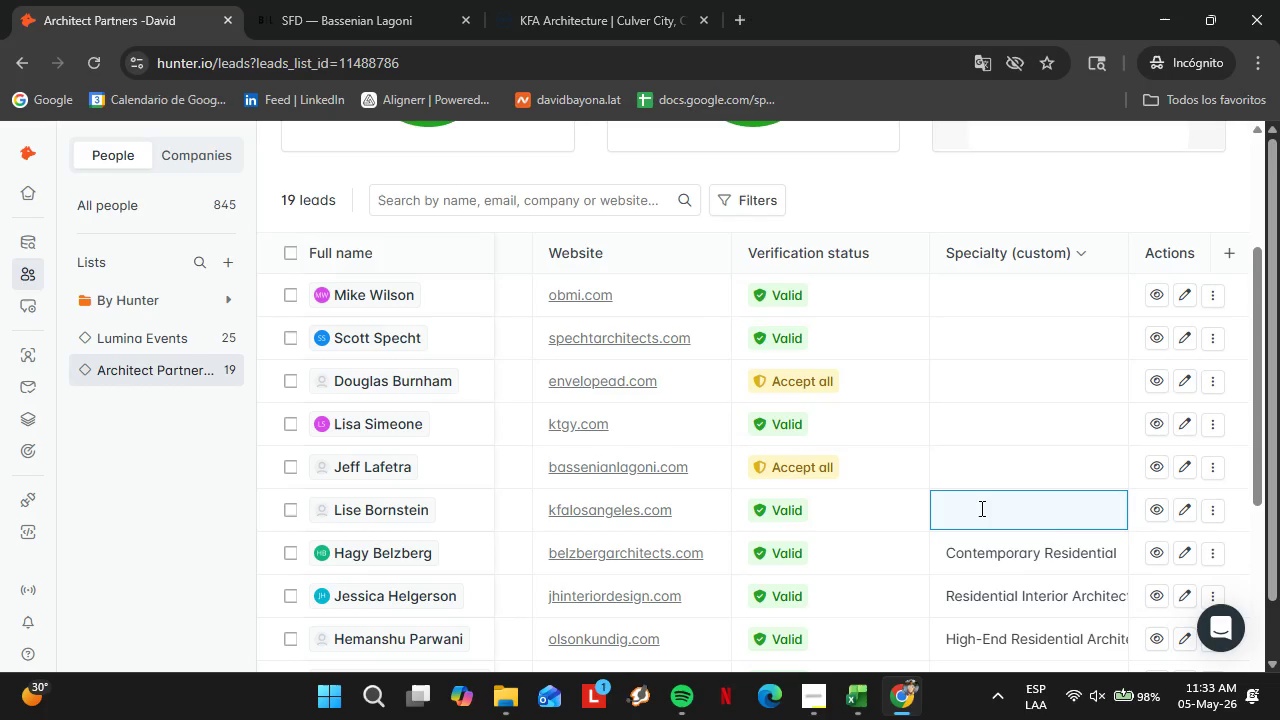 
type(Contemporary Residential Design)
 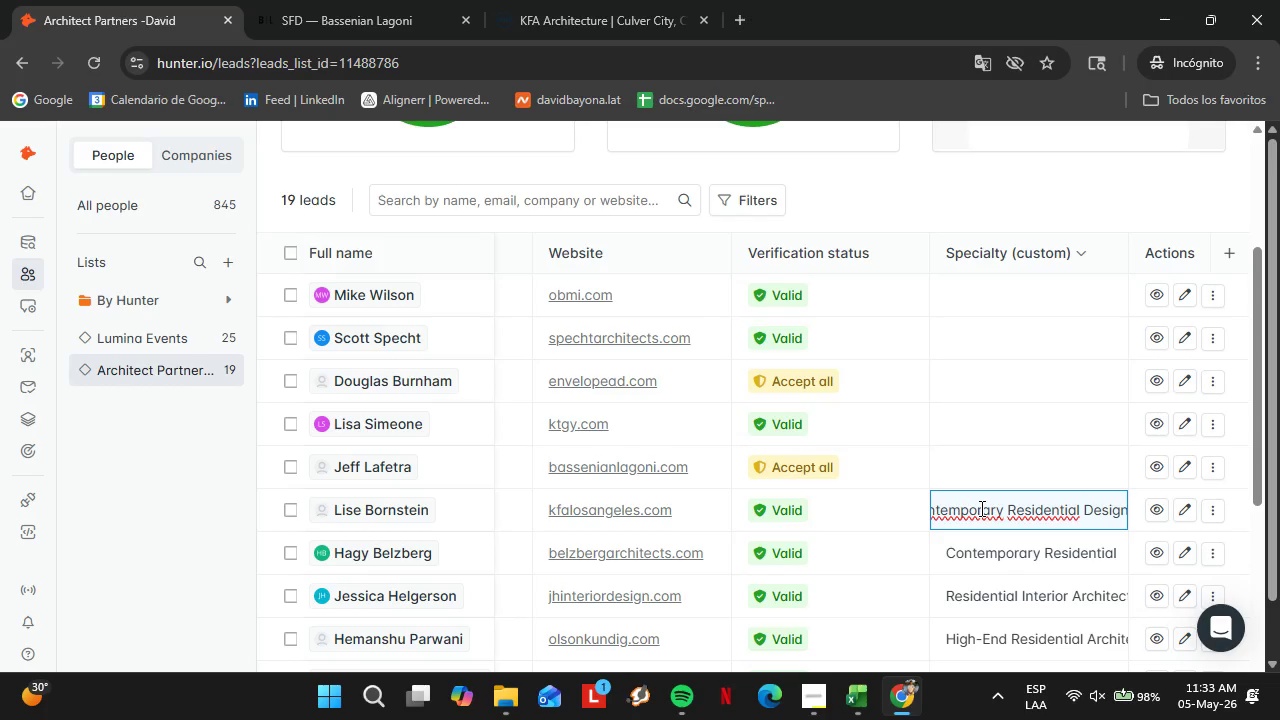 
double_click([992, 463])
 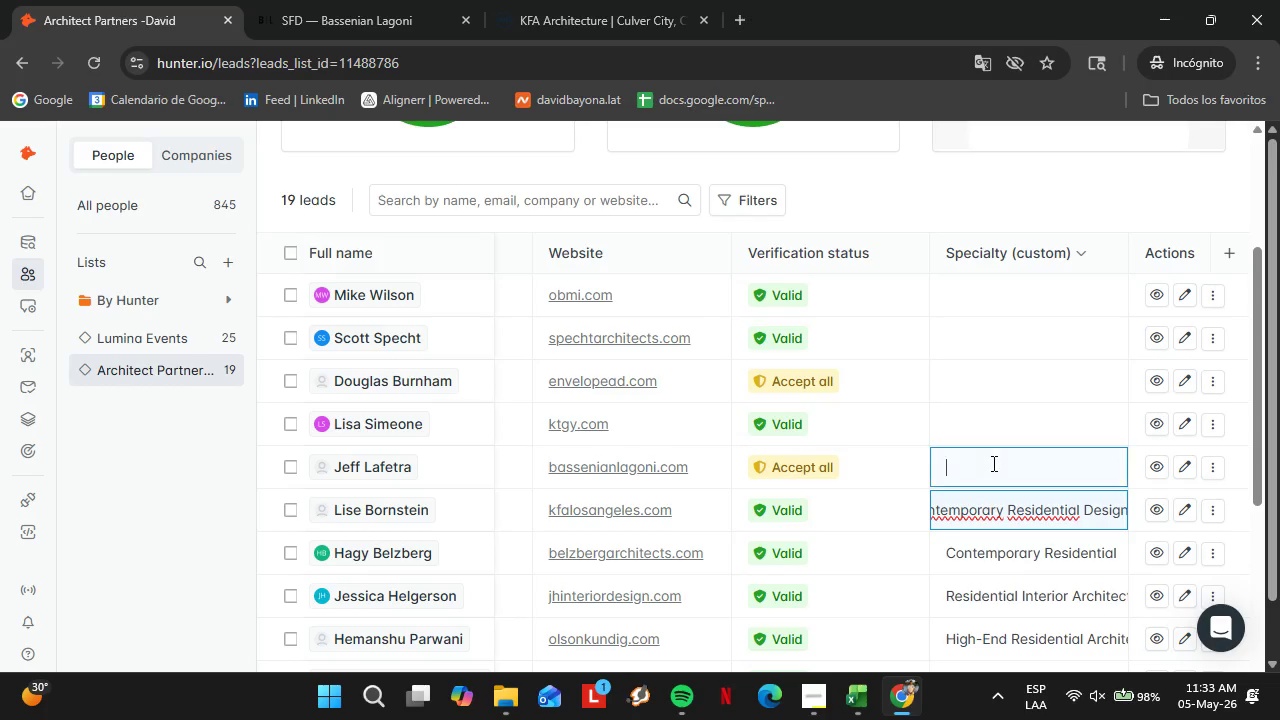 
triple_click([992, 463])
 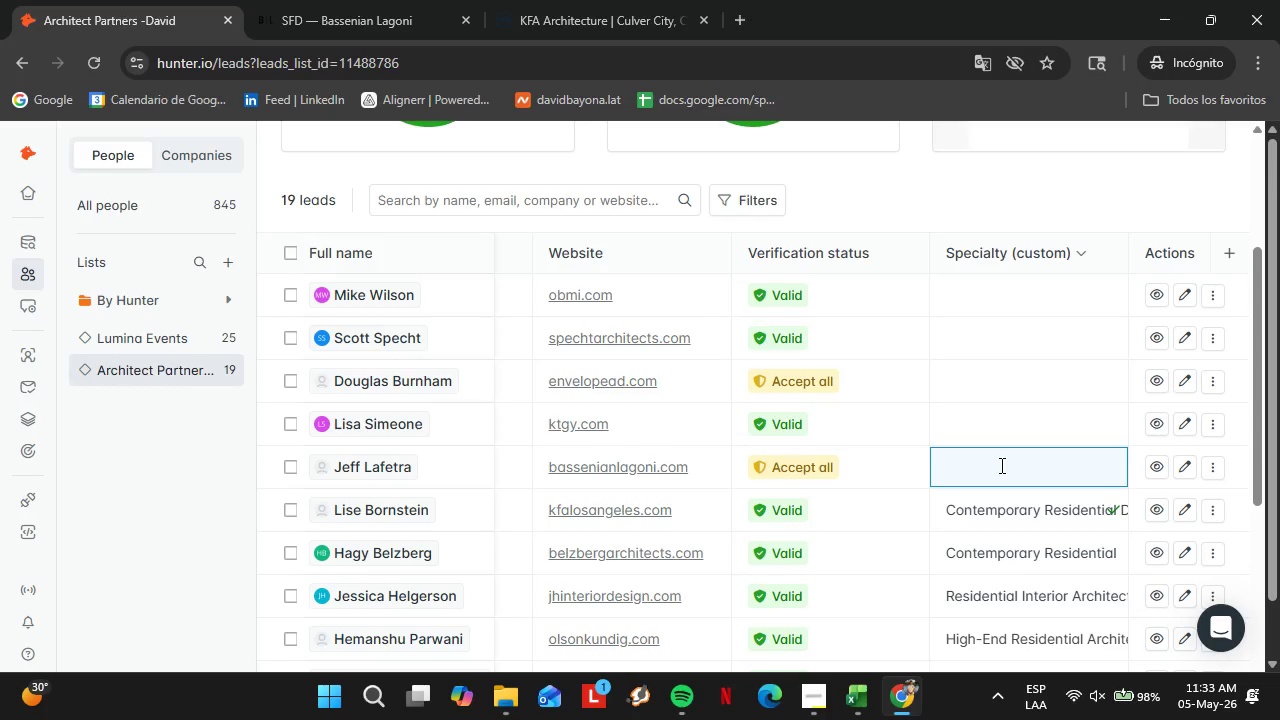 
type(Community Residential S)
key(Backspace)
type(Design)
 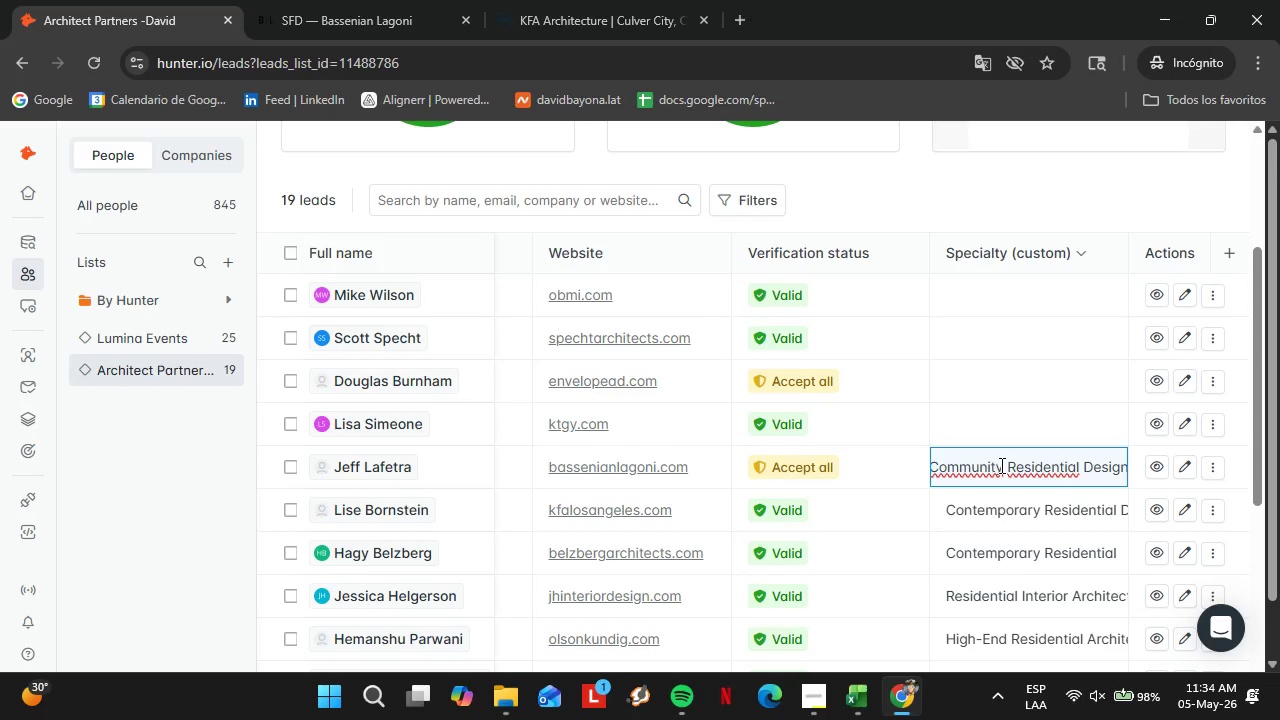 
double_click([1037, 416])
 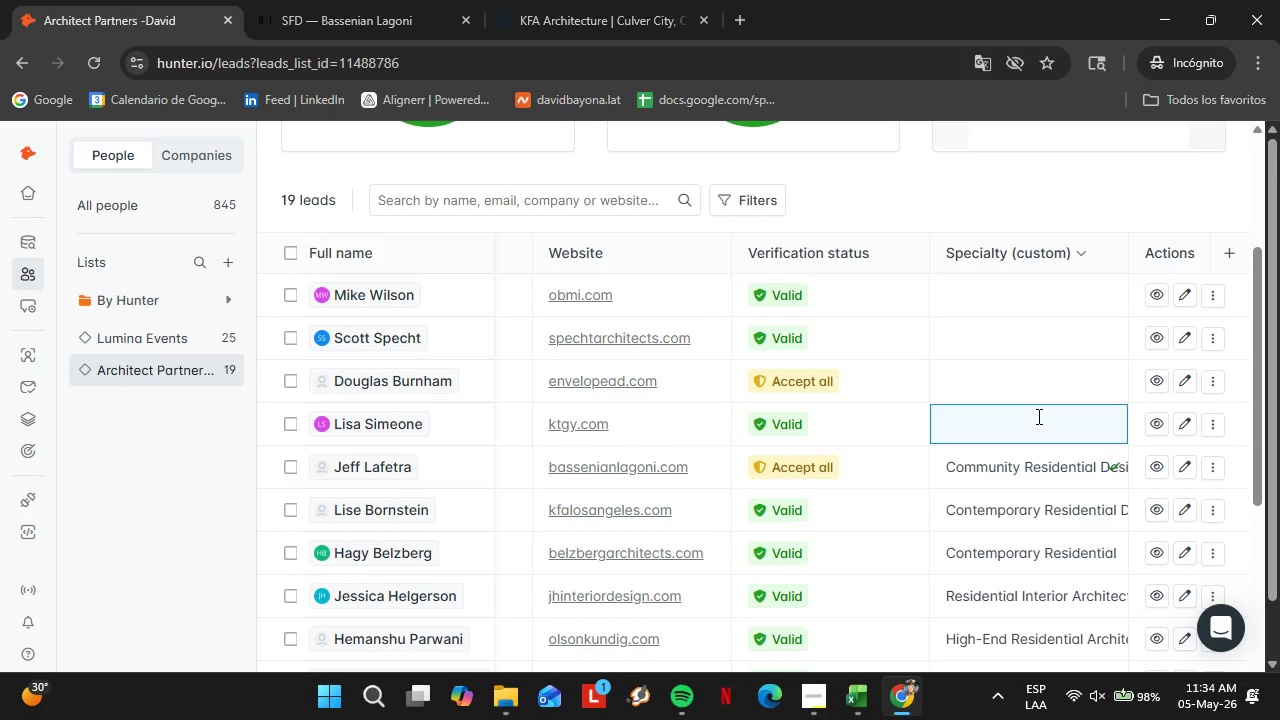 
type(Residential ^ M)
key(Backspace)
key(Backspace)
key(Backspace)
type(And Miced)
key(Backspace)
key(Backspace)
key(Backspace)
type(xes)
key(Backspace)
type(d Us)
key(Backspace)
key(Backspace)
type(E)
key(Backspace)
type(Use Design)
 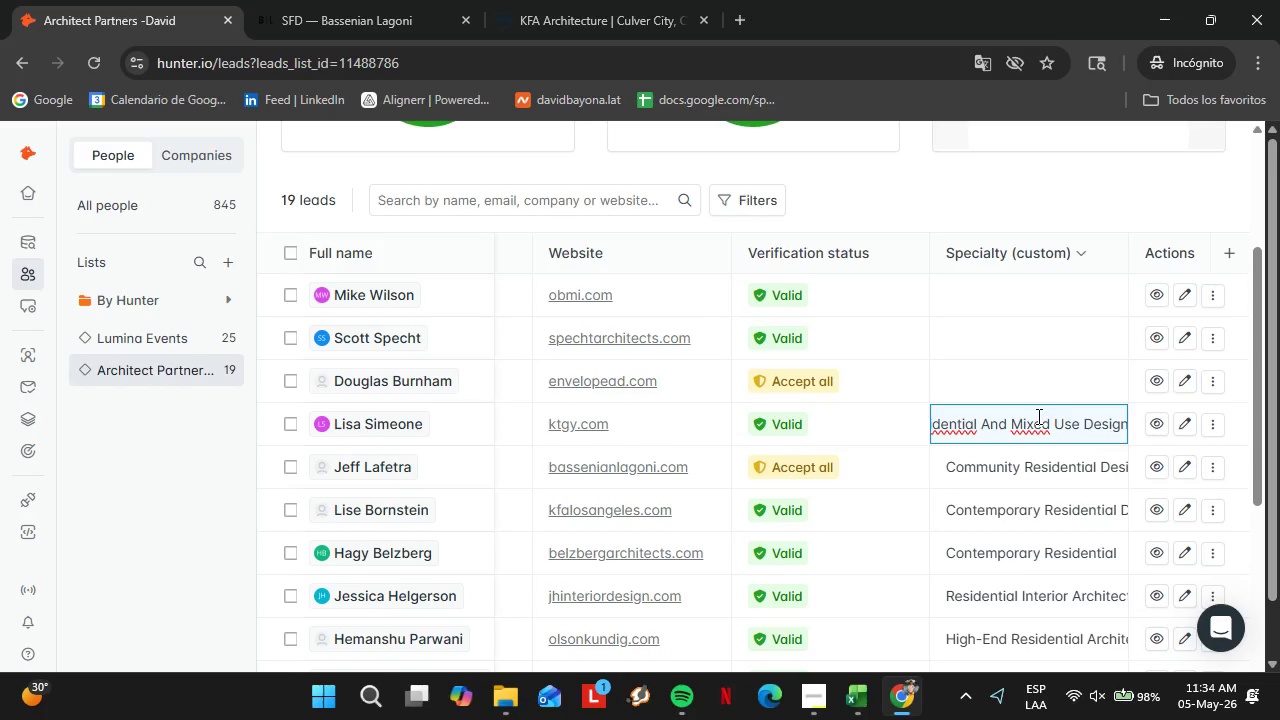 
double_click([963, 389])
 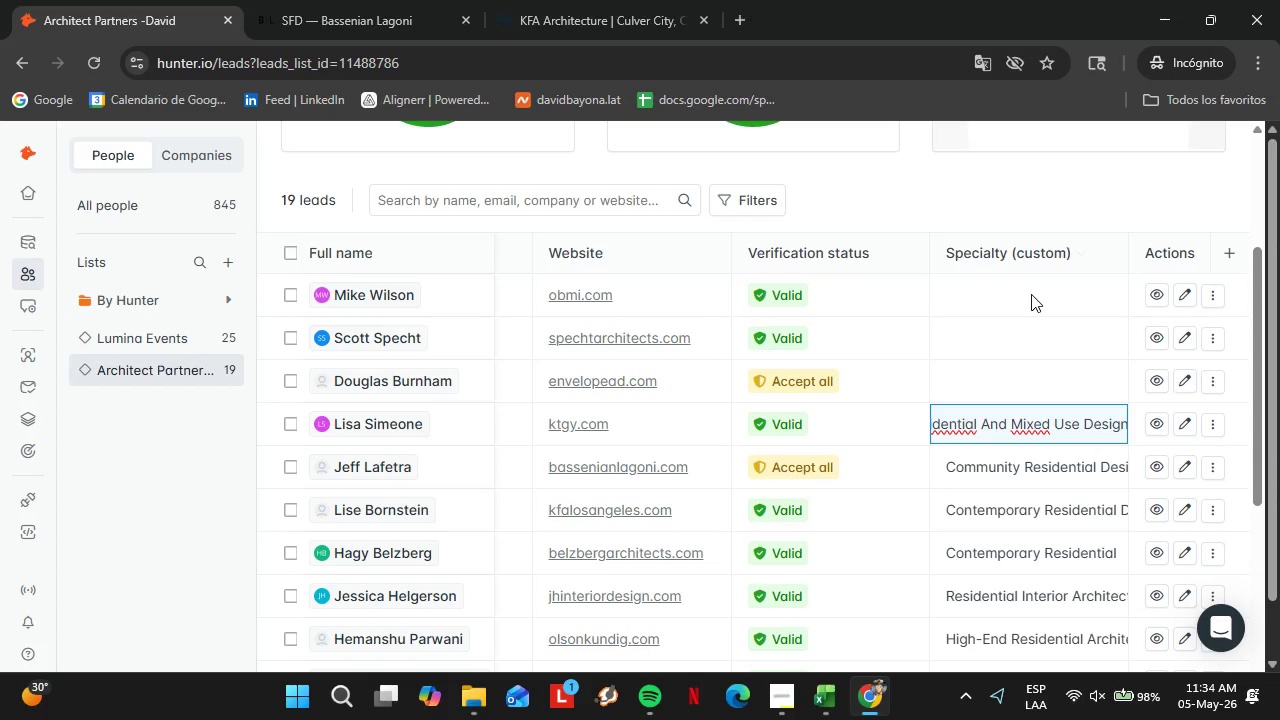 
triple_click([963, 389])
 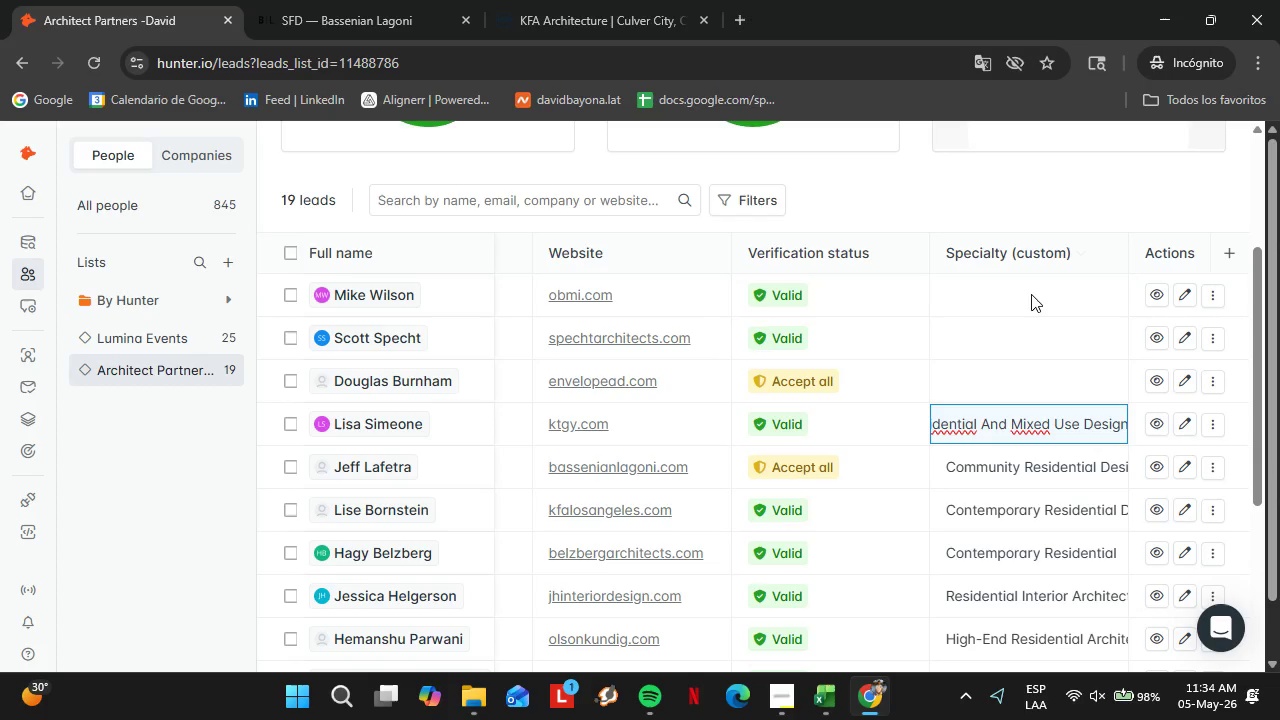 
triple_click([968, 382])
 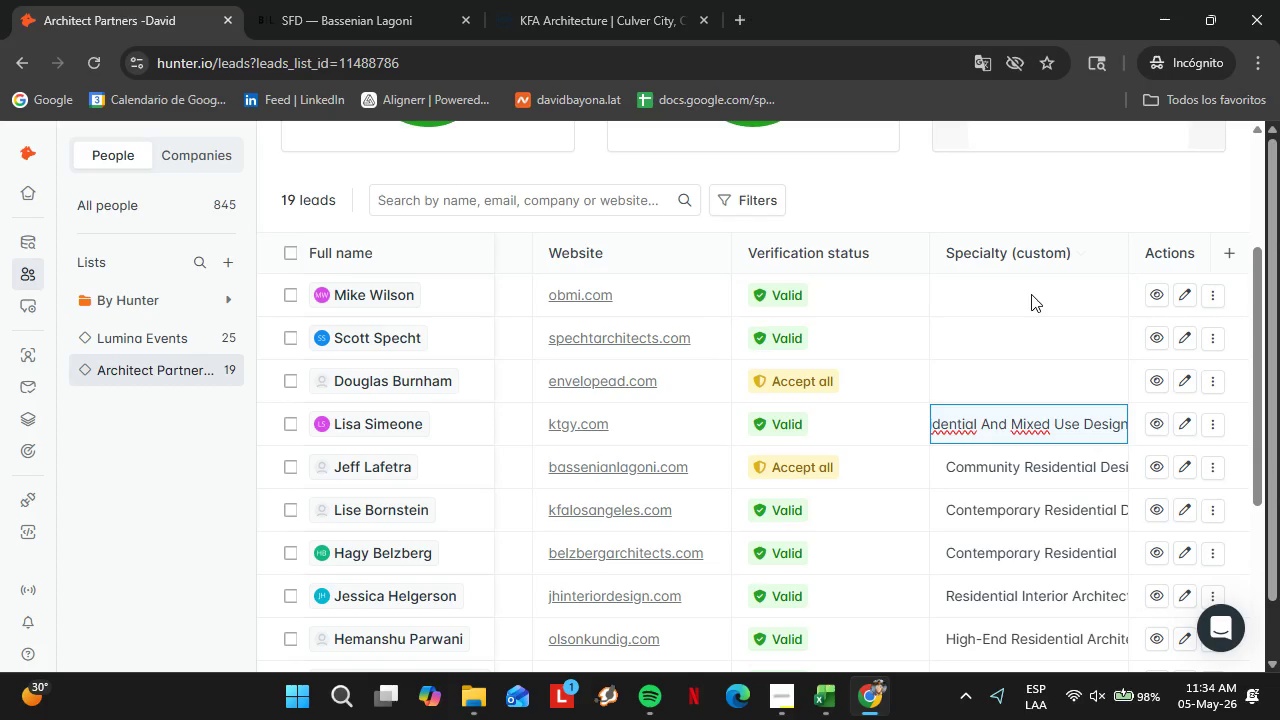 
triple_click([968, 382])
 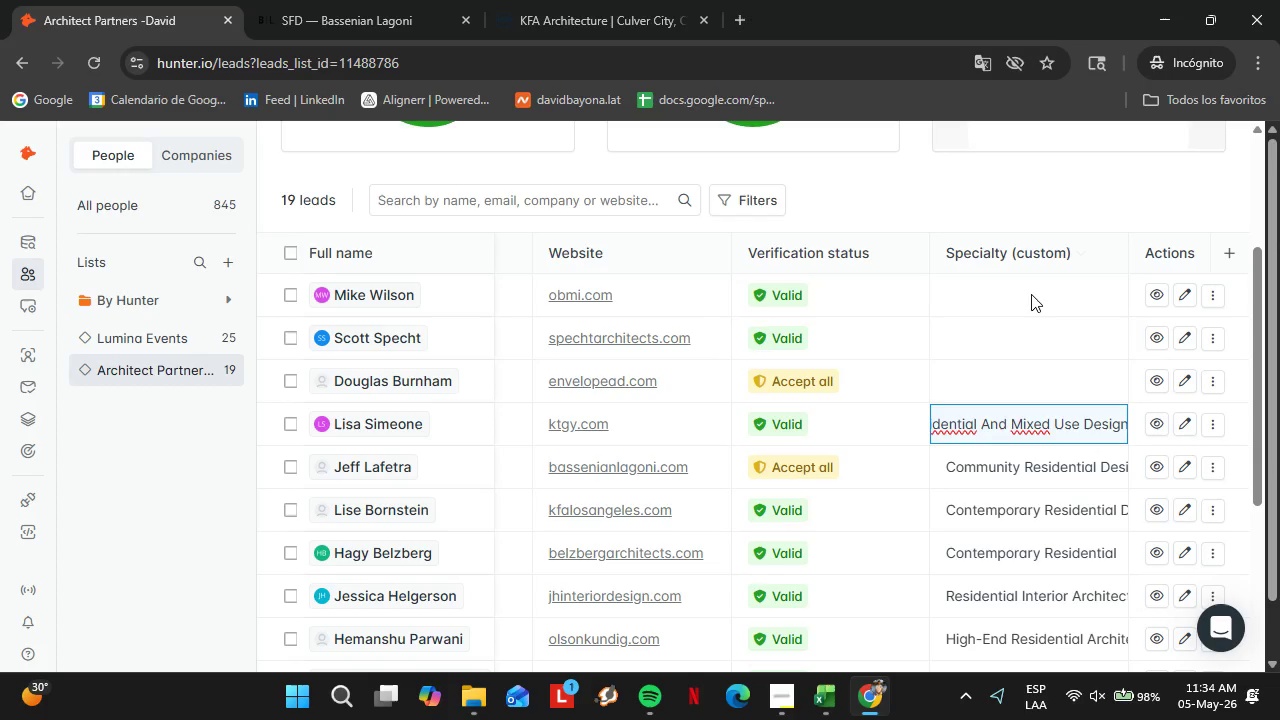 
triple_click([968, 382])
 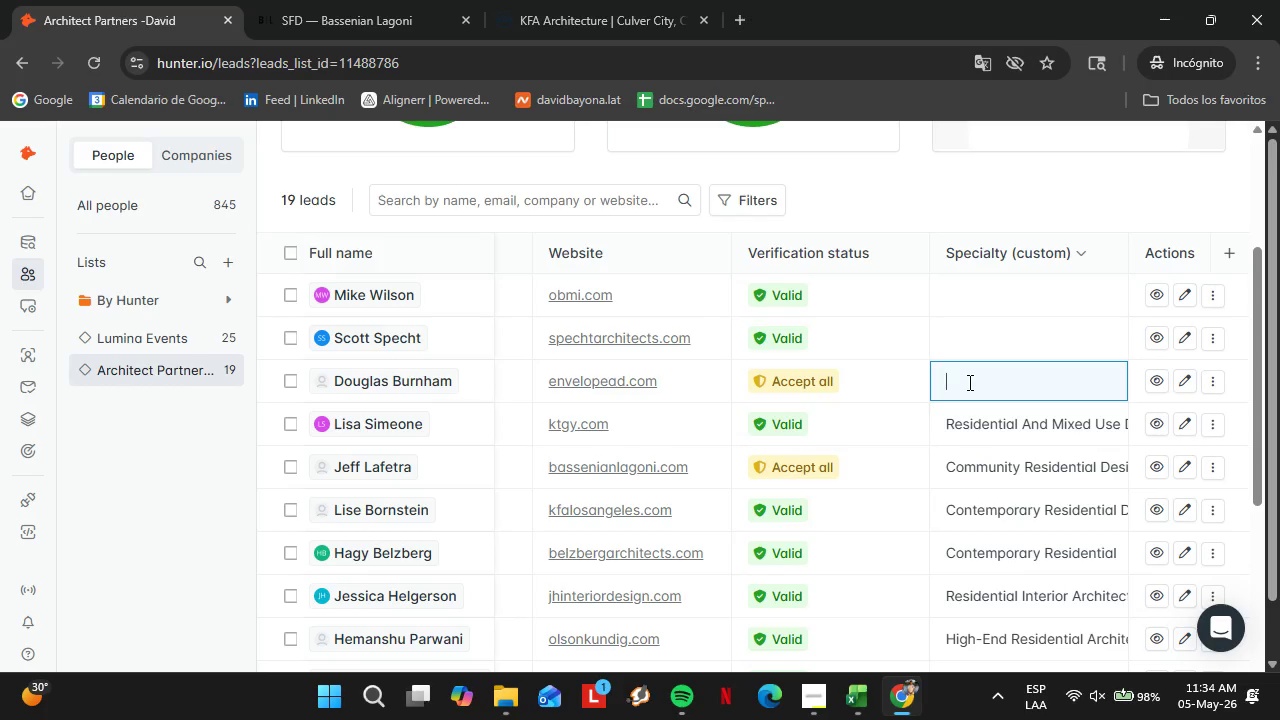 
wait(11.3)
 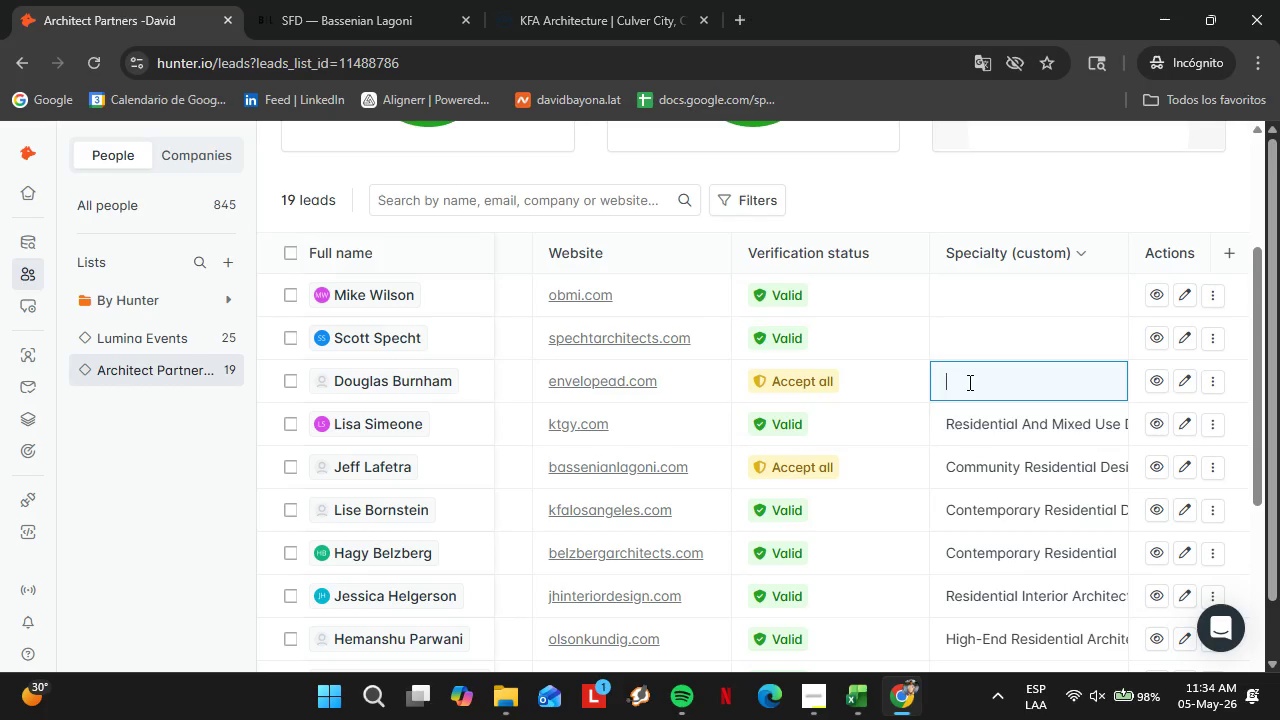 
type(Modeer)
key(Backspace)
key(Backspace)
type(rn Residential Architecture)
 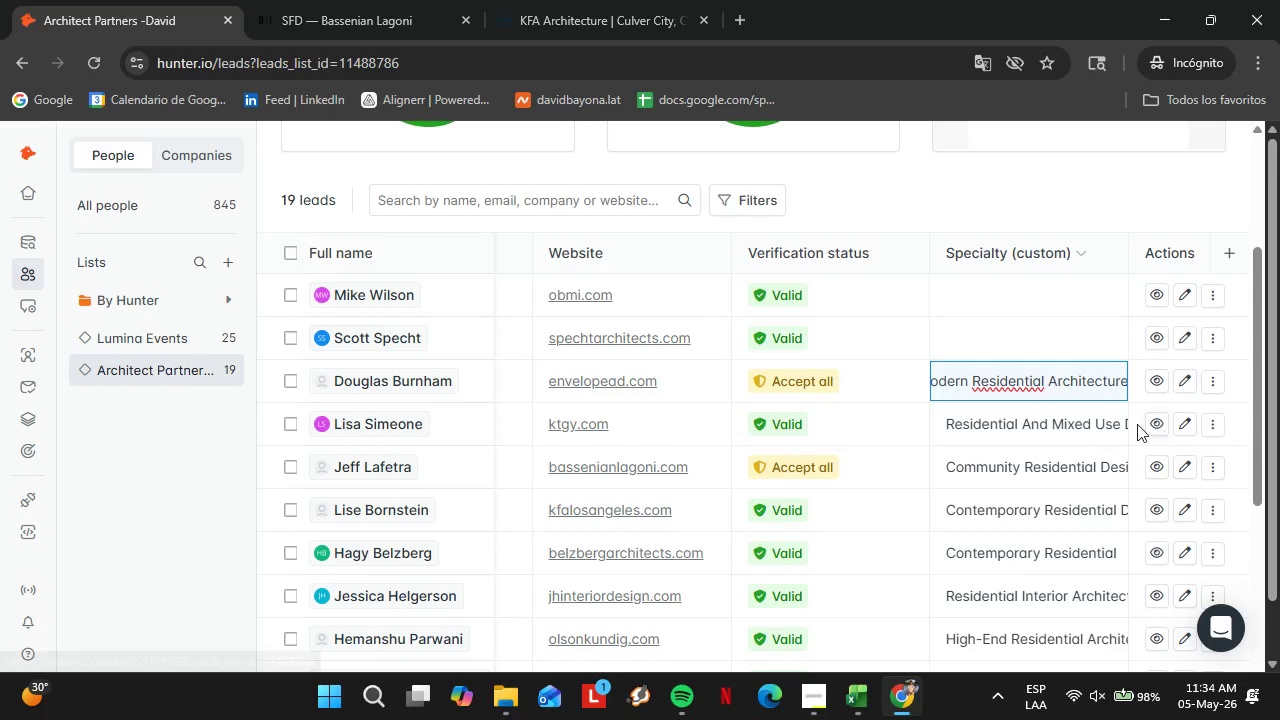 
double_click([992, 341])
 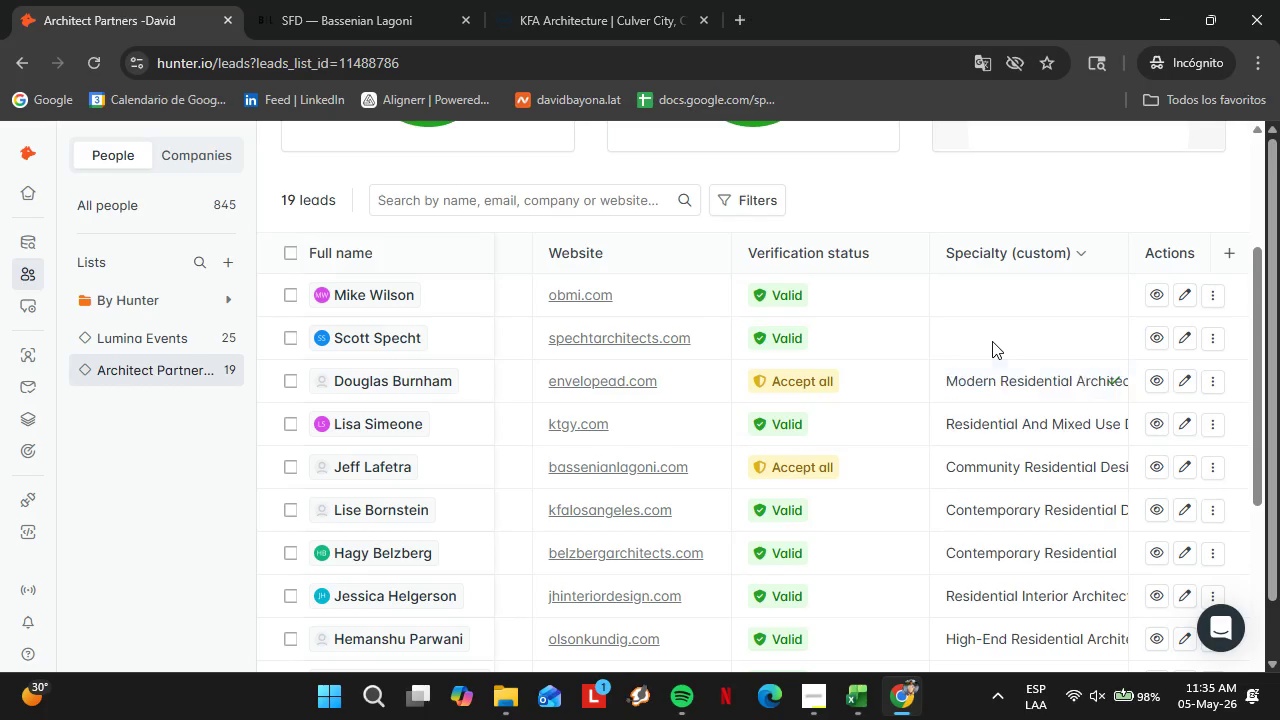 
triple_click([992, 341])
 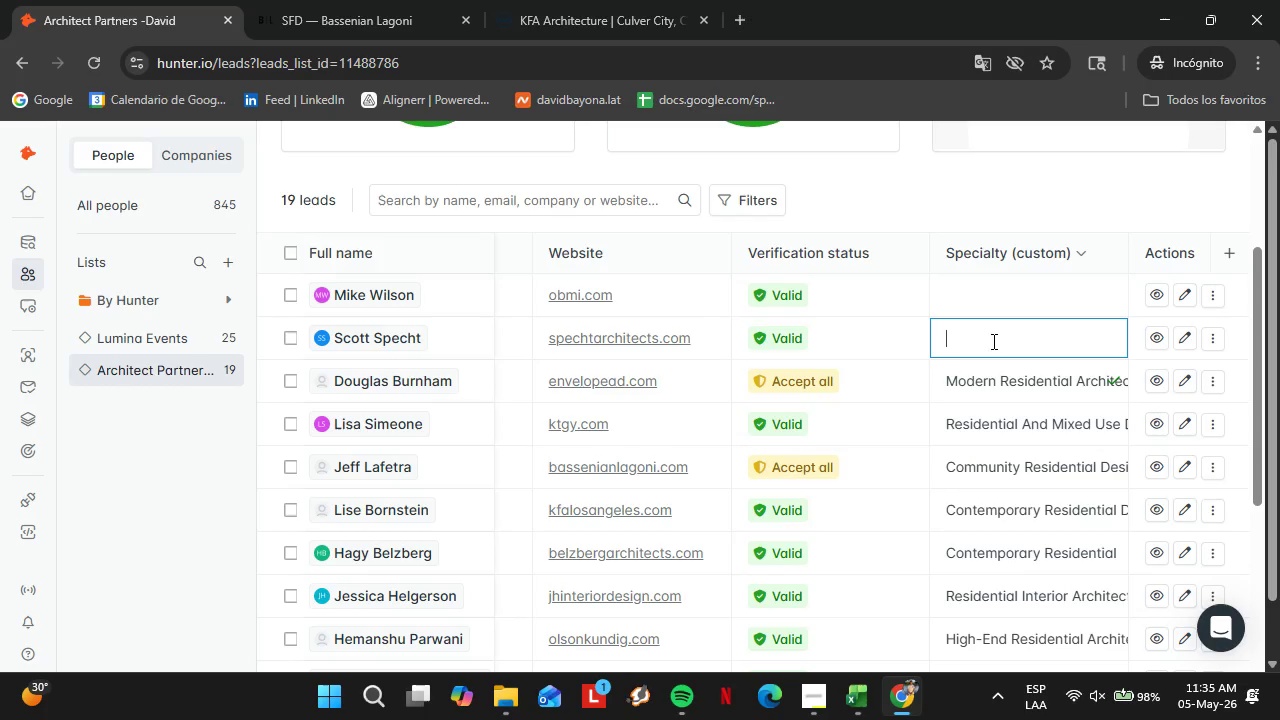 
triple_click([992, 341])
 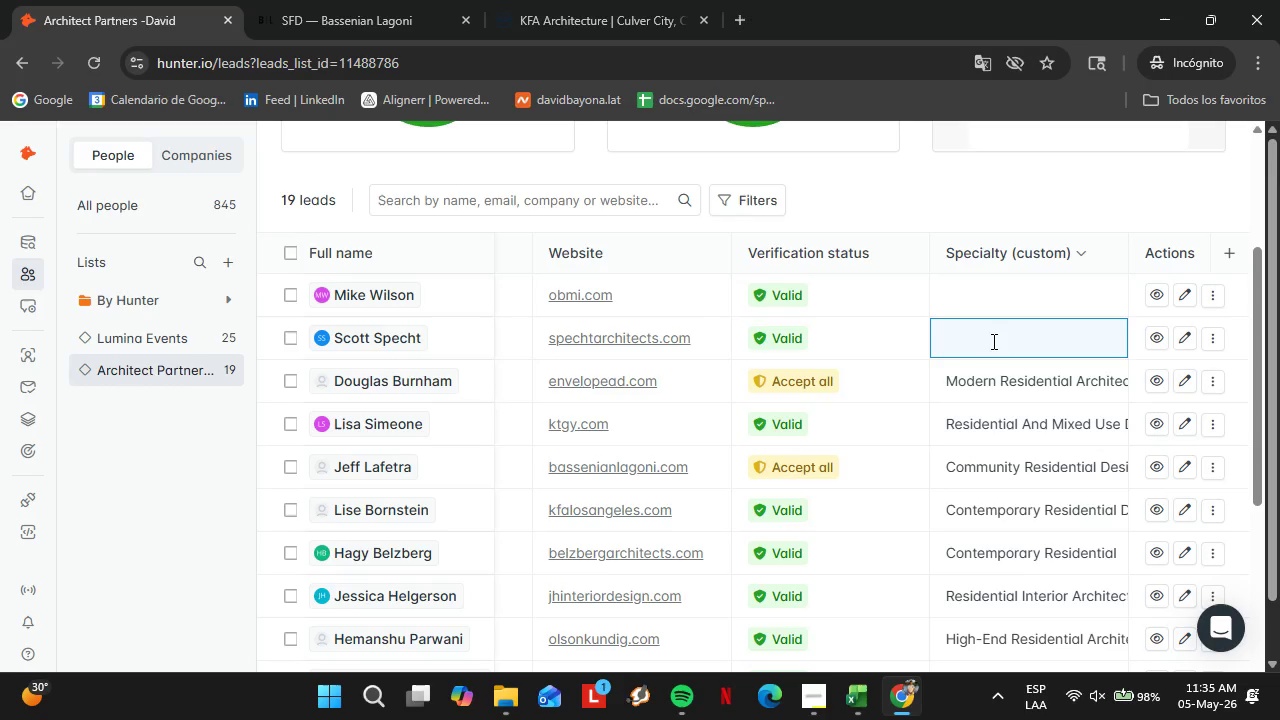 
wait(17.67)
 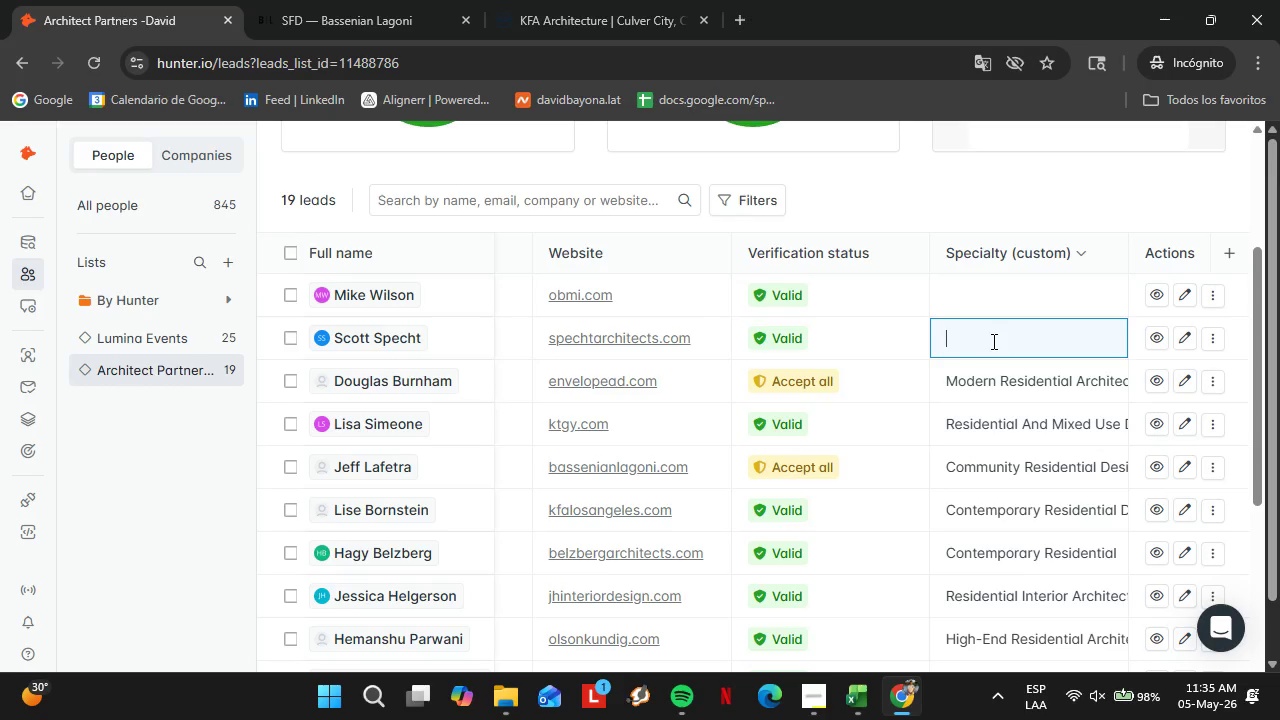 
type(Contemporary Residential)
 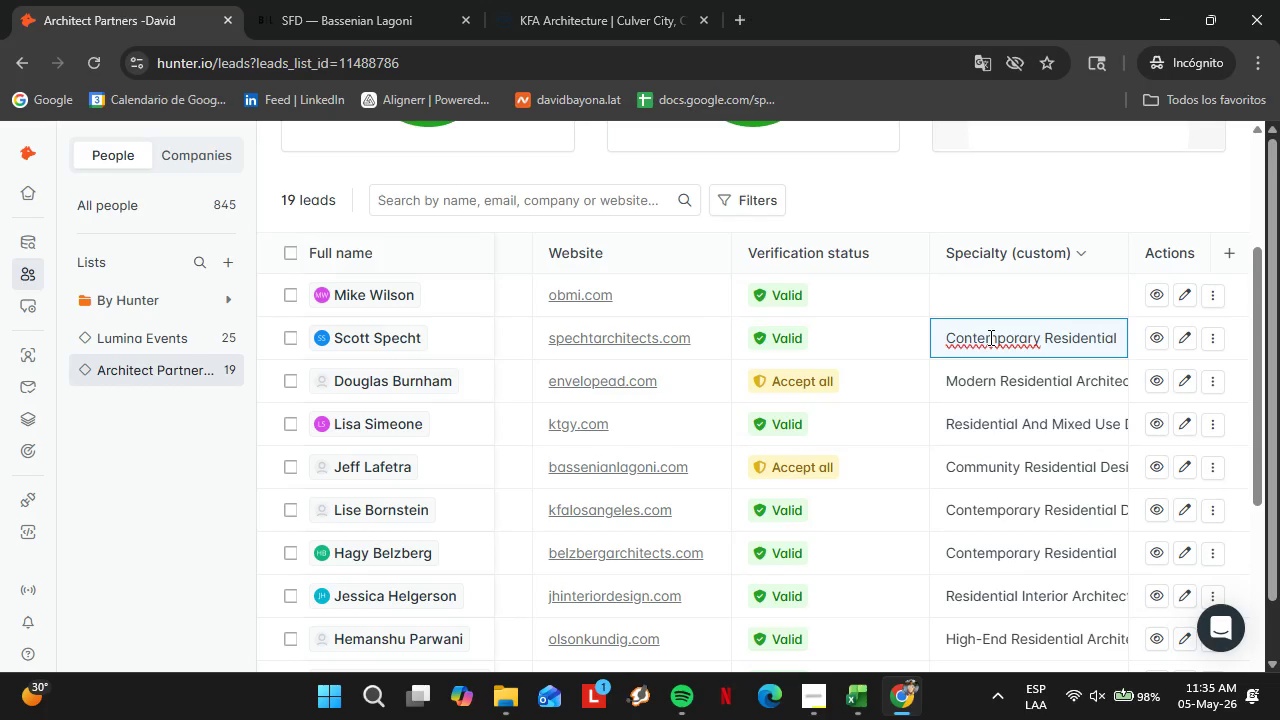 
double_click([1005, 296])
 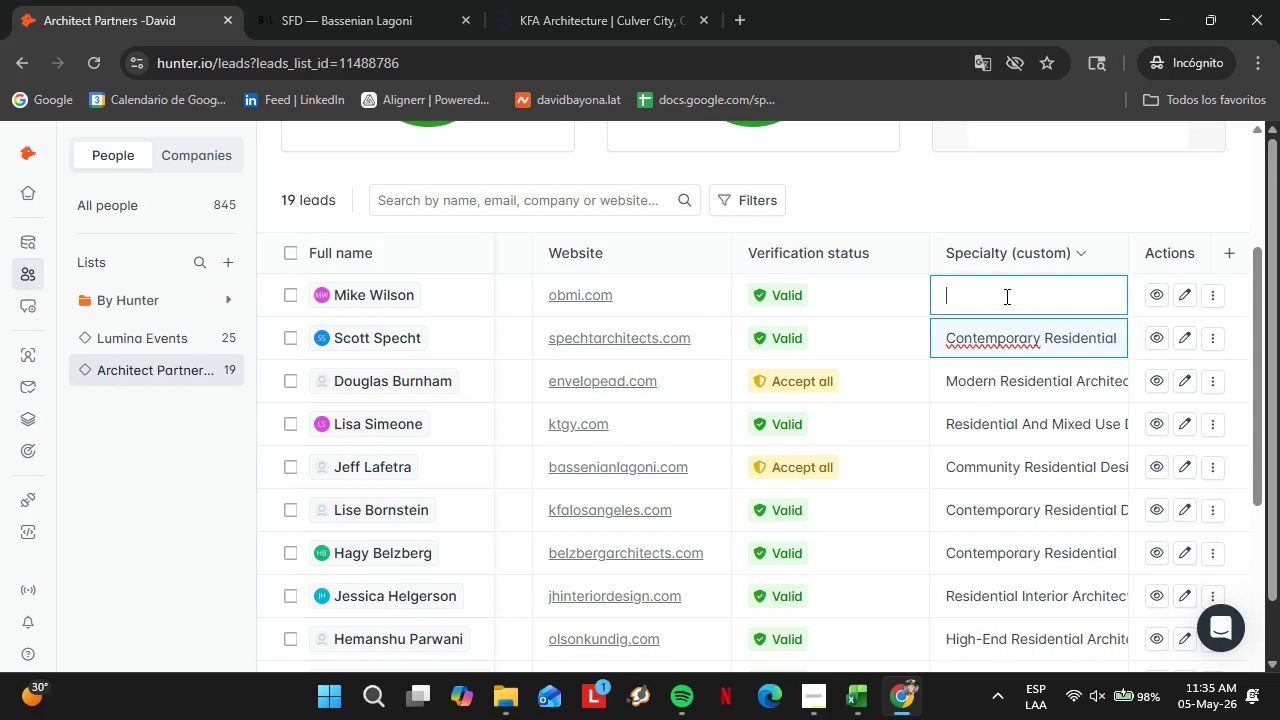 
triple_click([1005, 296])
 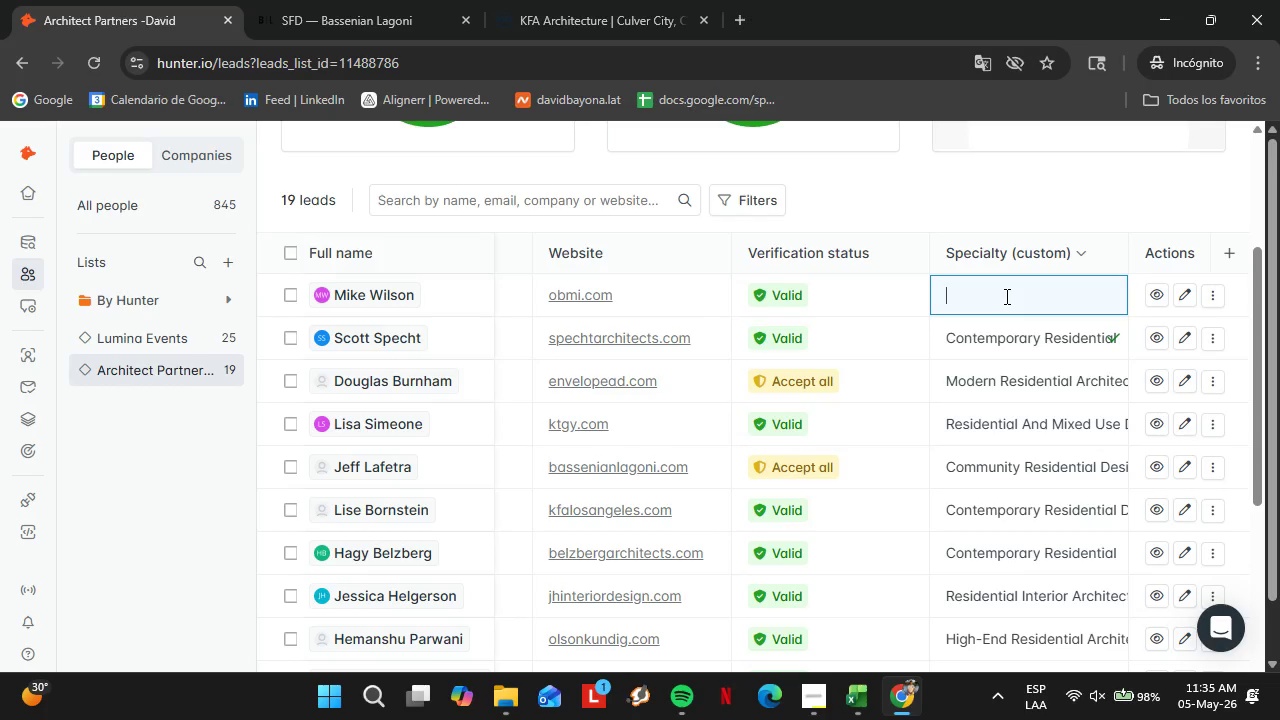 
hold_key(key=ShiftLeft, duration=1.01)
 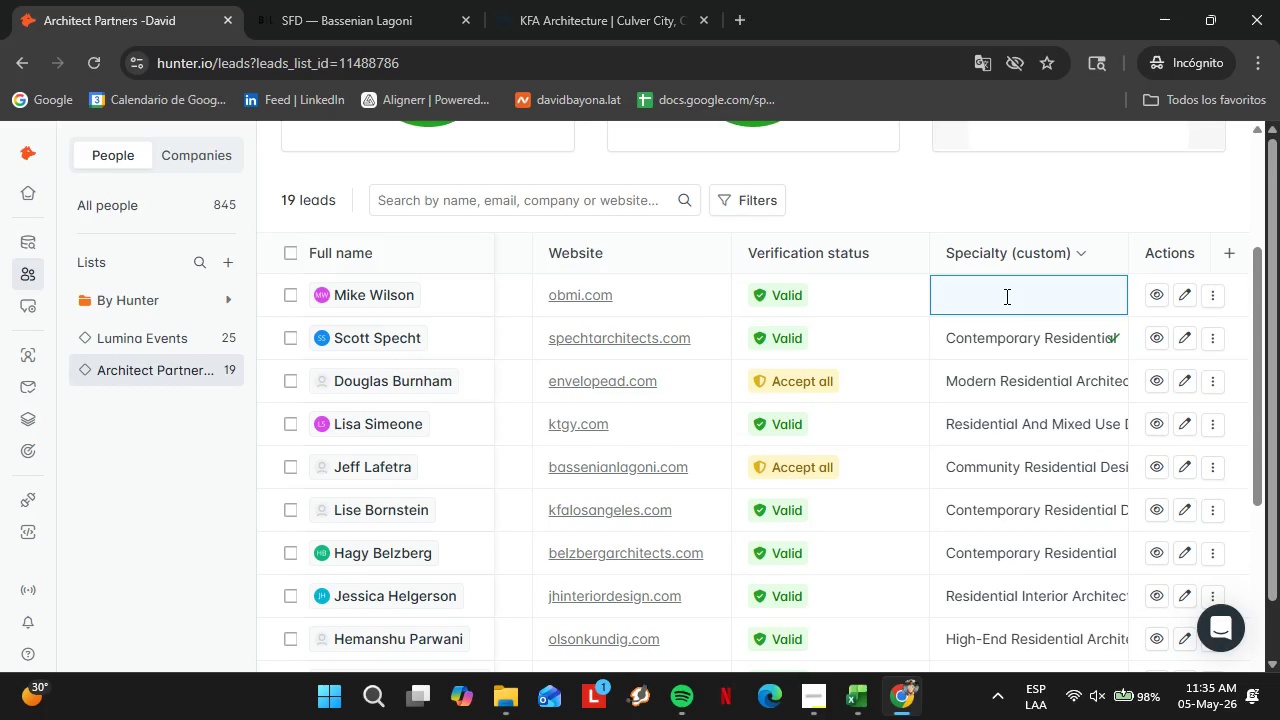 
type(High-End Residential Ar)
 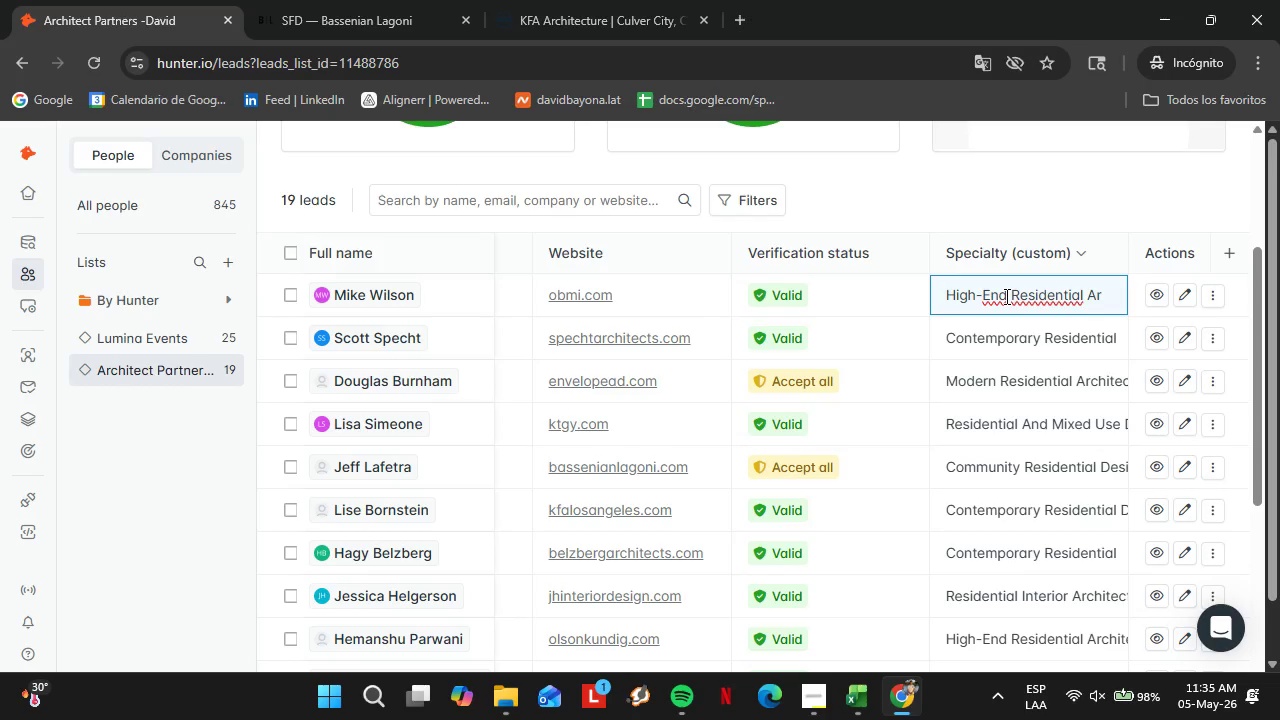 
type(chitecture)
 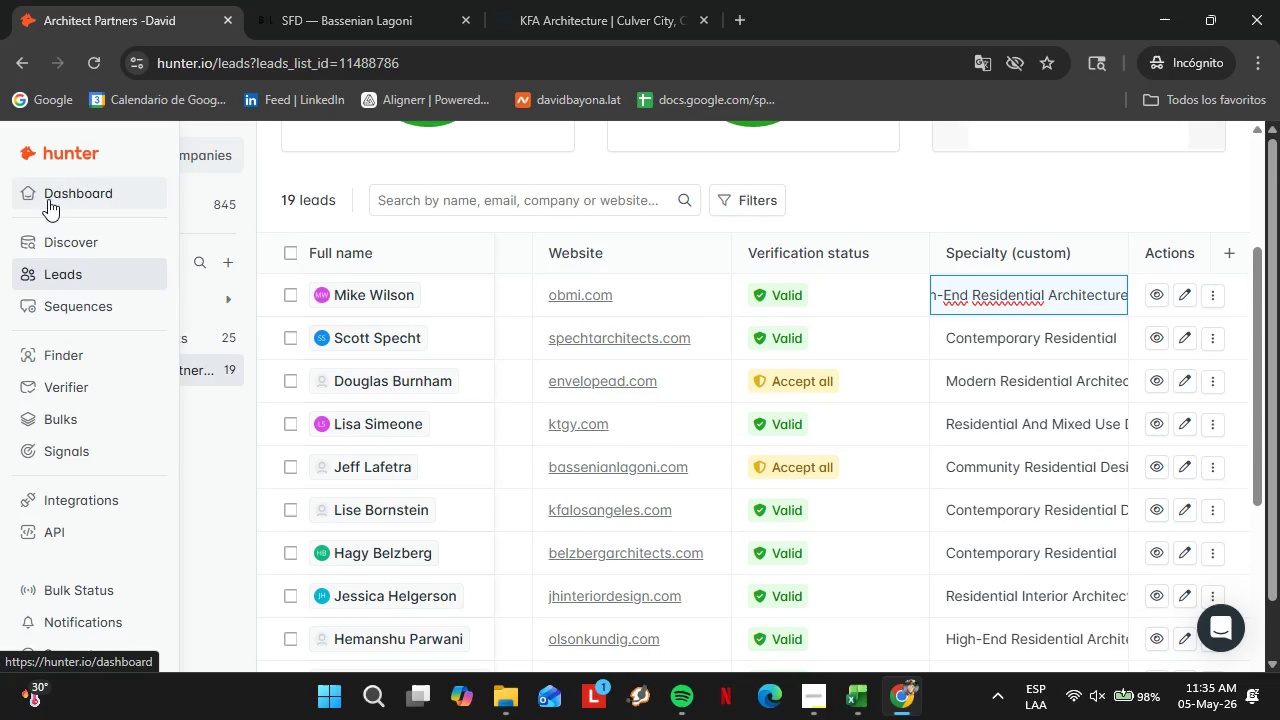 
left_click([60, 340])
 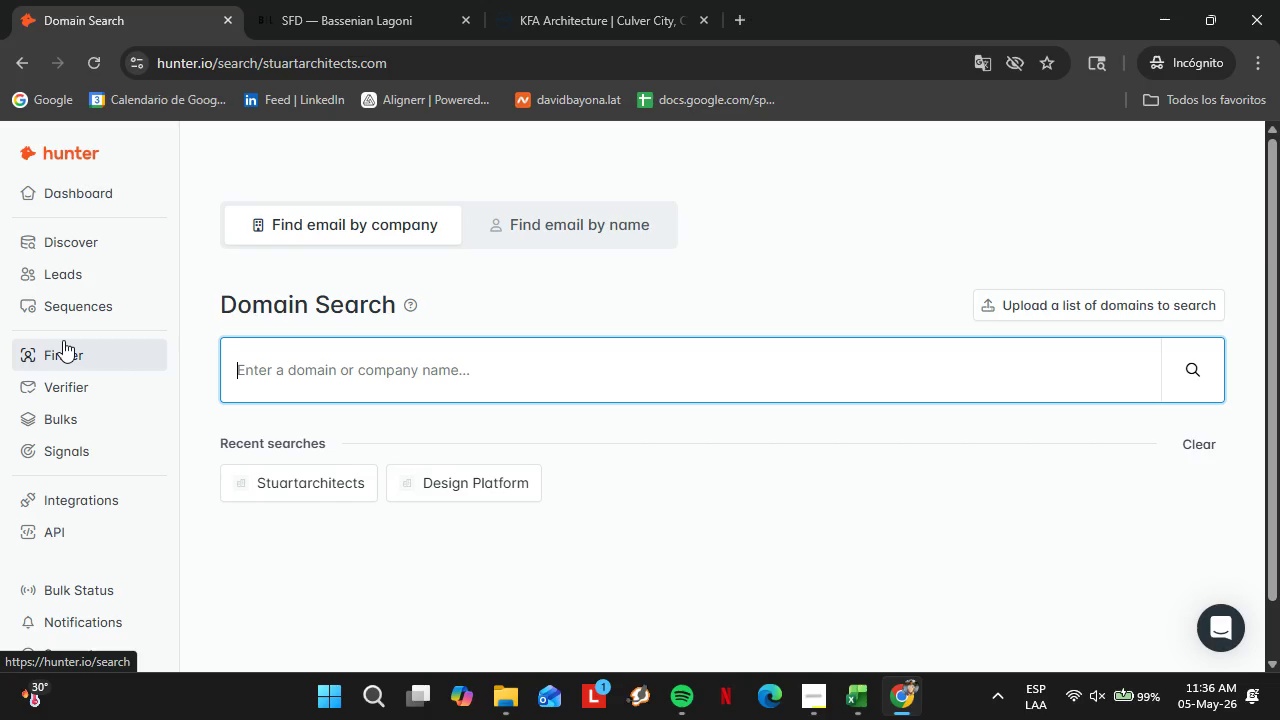 
wait(47.03)
 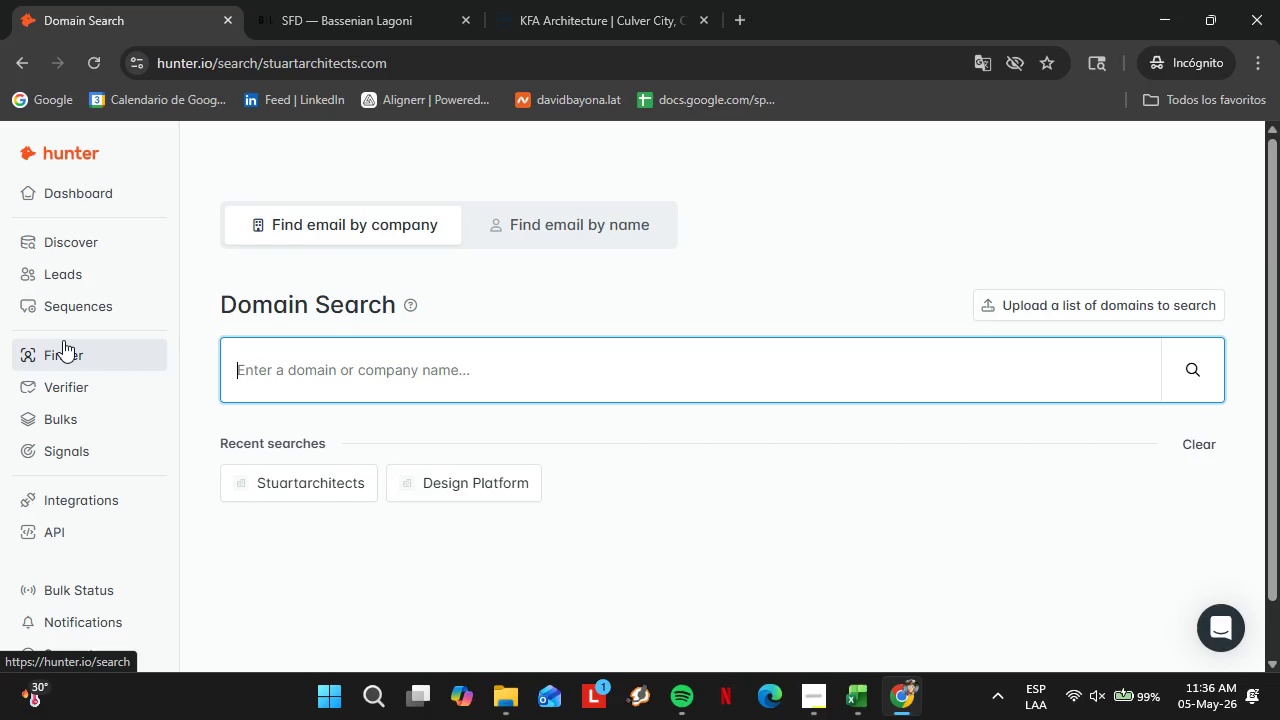 
type(adlin)
 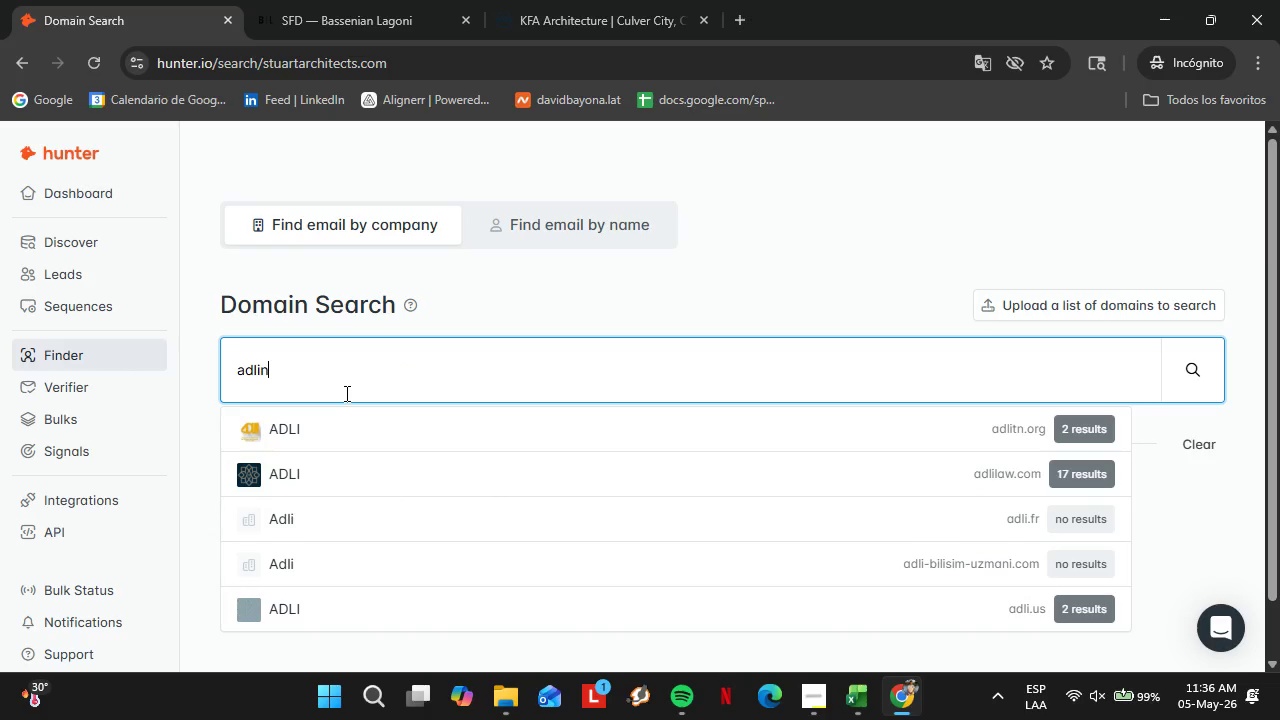 
wait(5.94)
 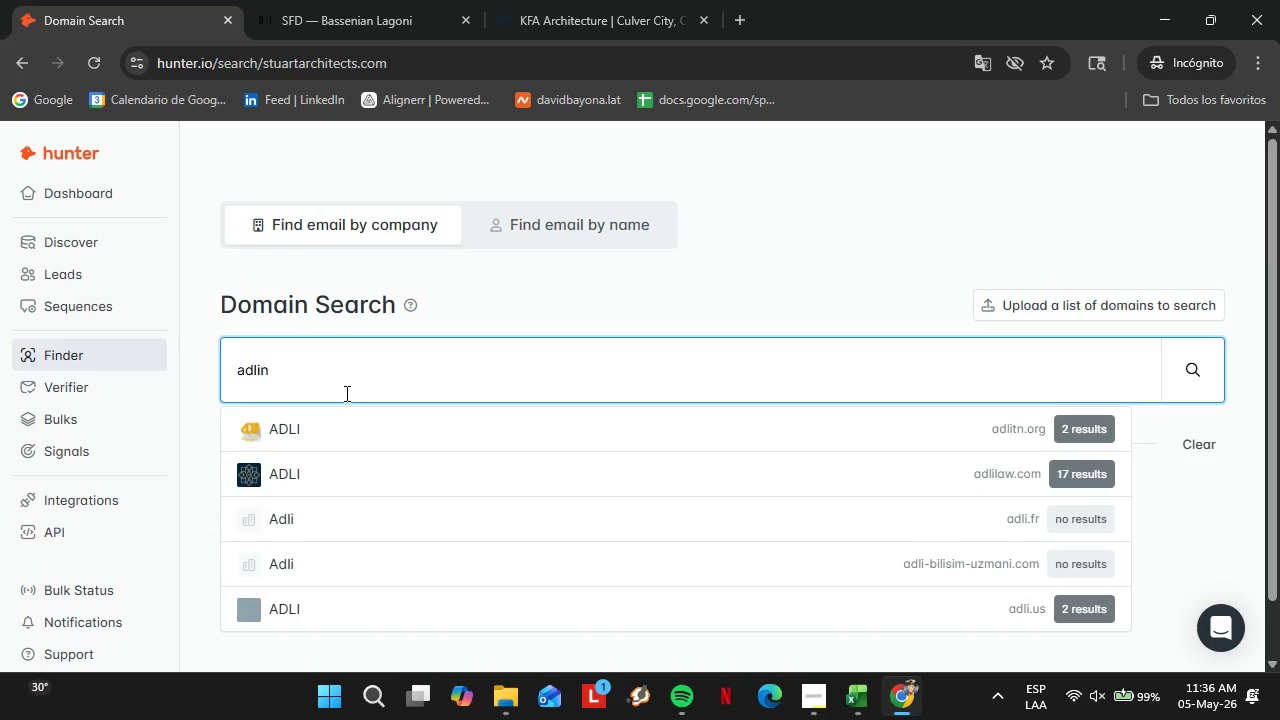 
type(-darling-design,)
key(Backspace)
type(.com)
 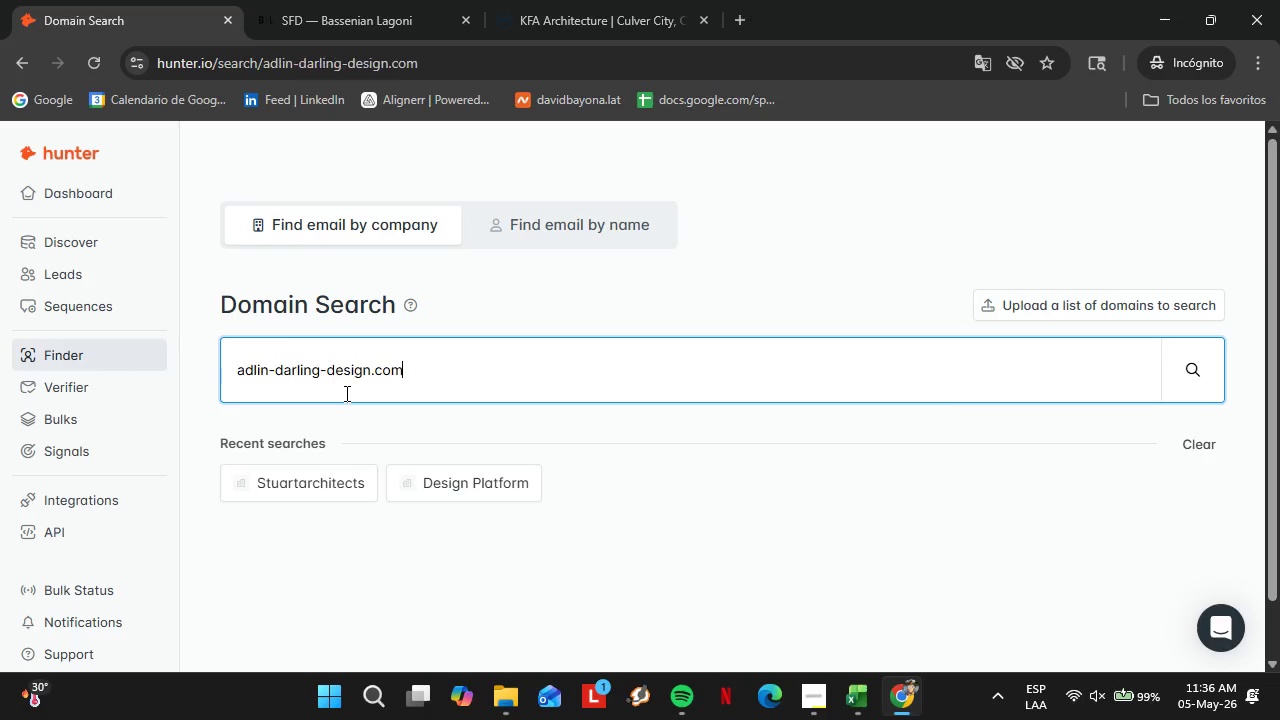 
key(Enter)
 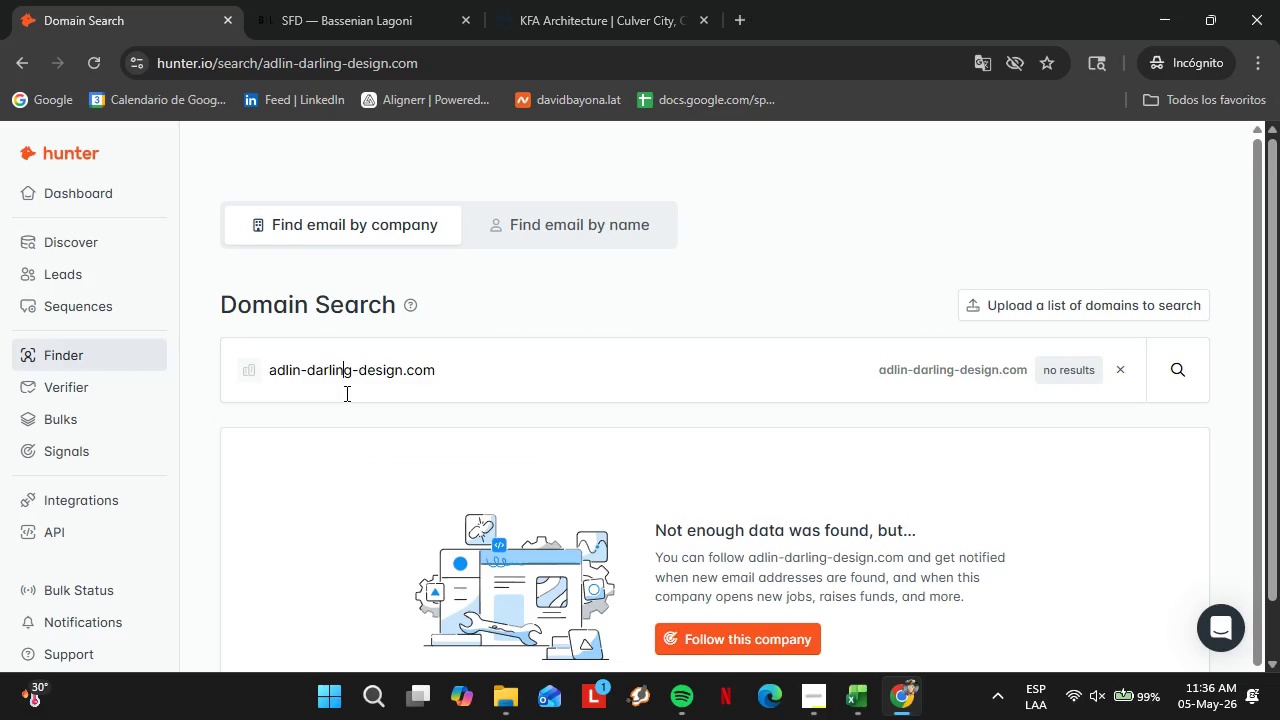 
double_click([345, 393])
 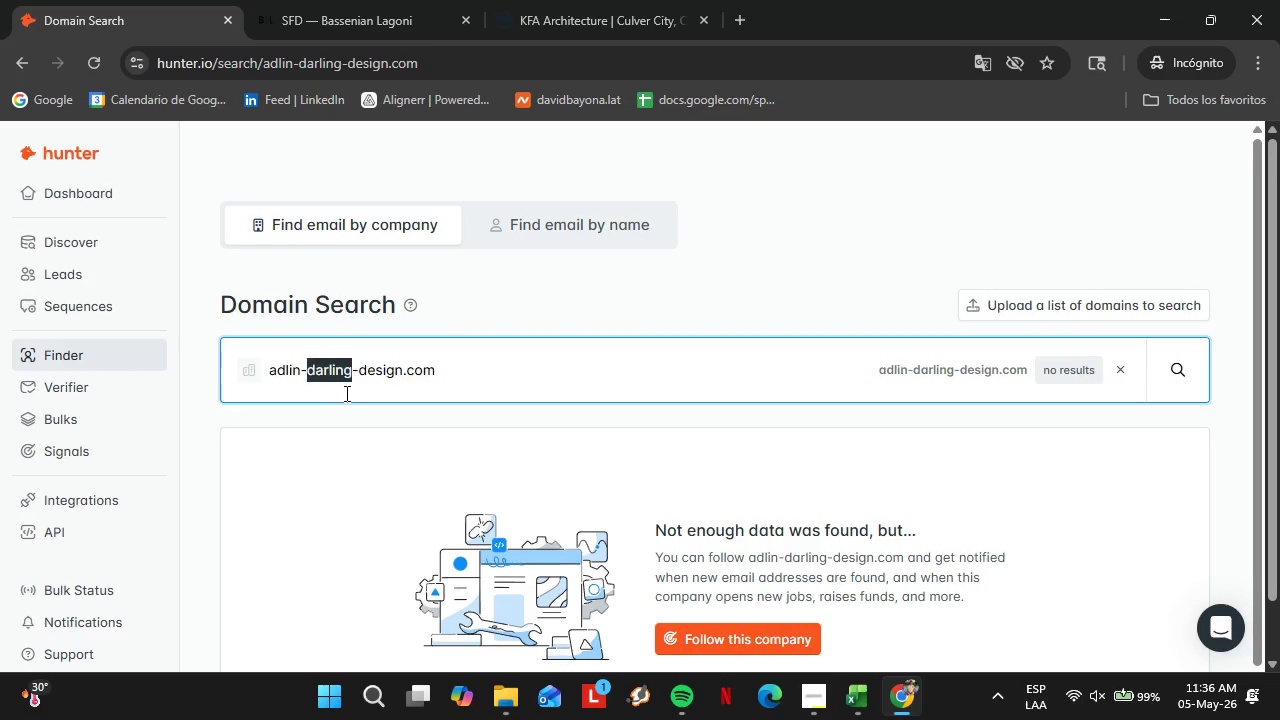 
triple_click([345, 393])
 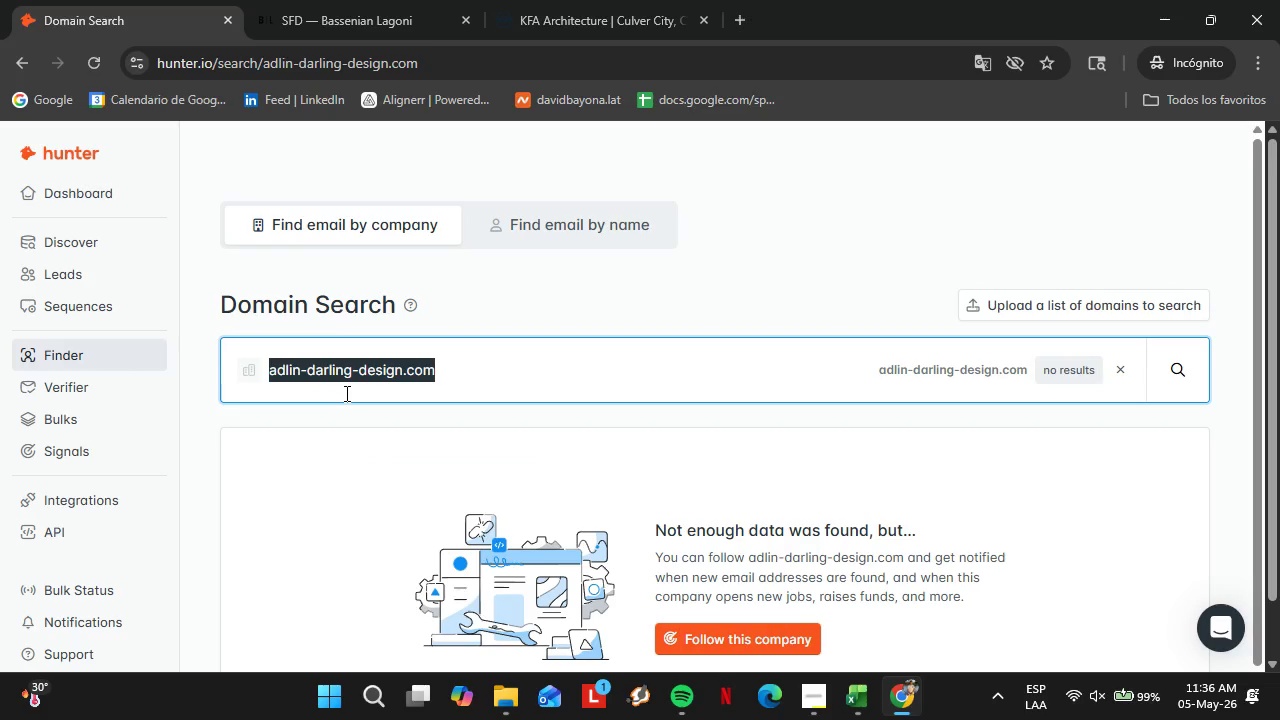 
type(timbarberarch)
 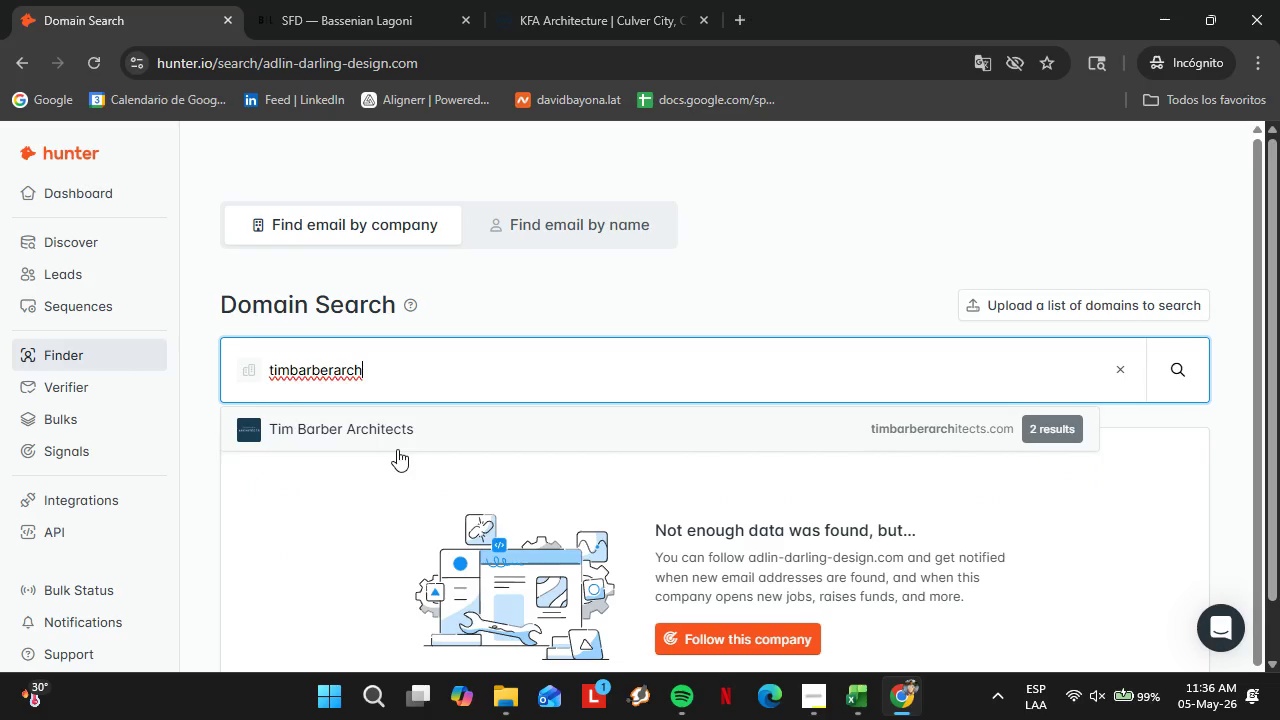 
left_click([392, 422])
 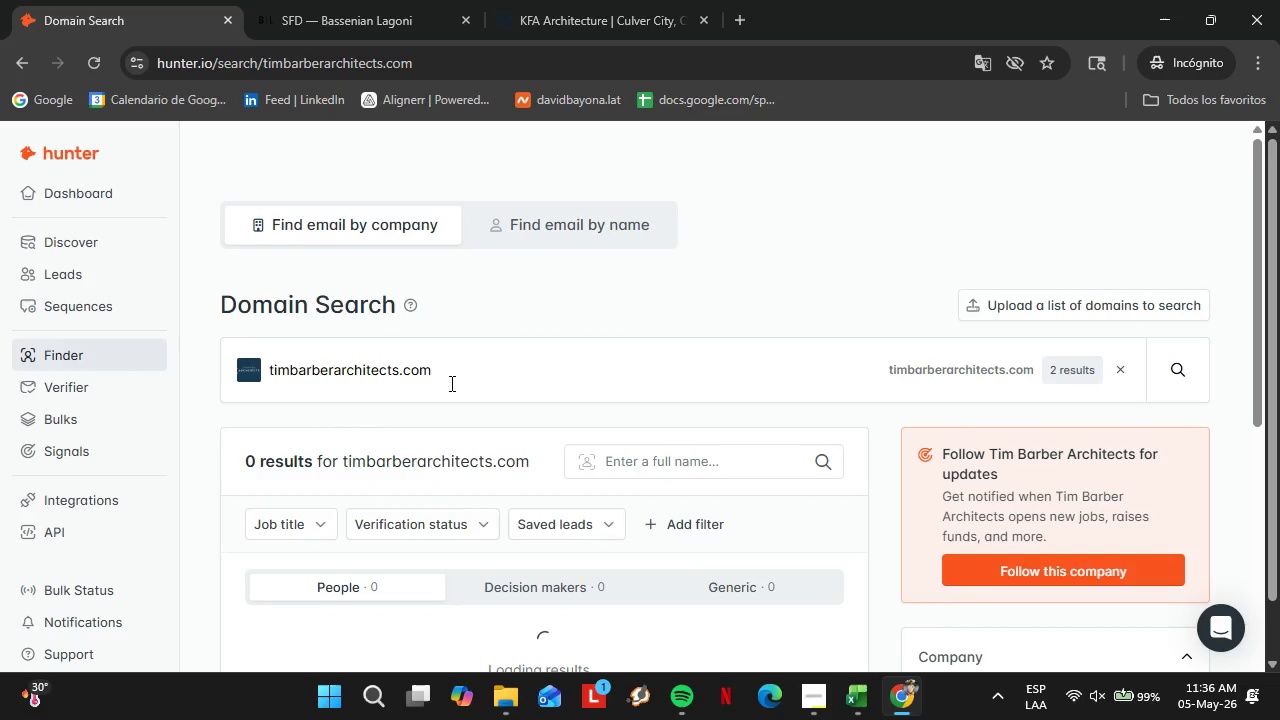 
scroll: coordinate [500, 416], scroll_direction: down, amount: 2.0
 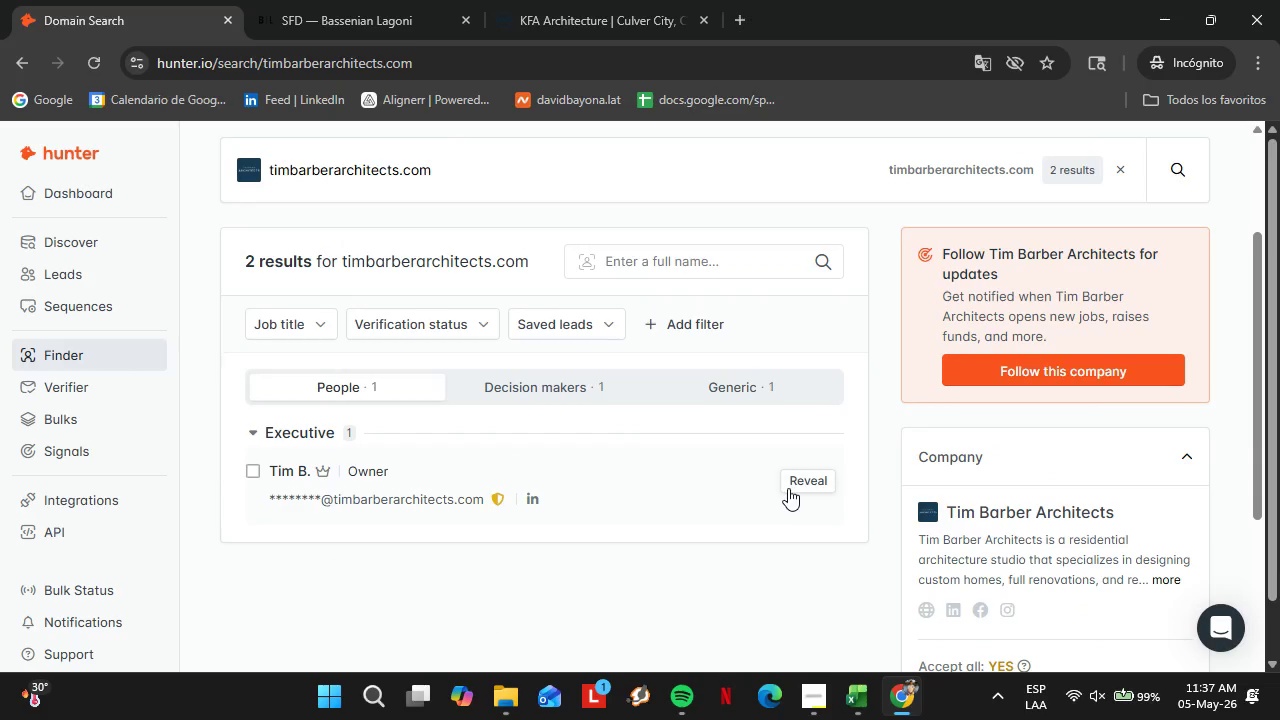 
left_click([788, 488])
 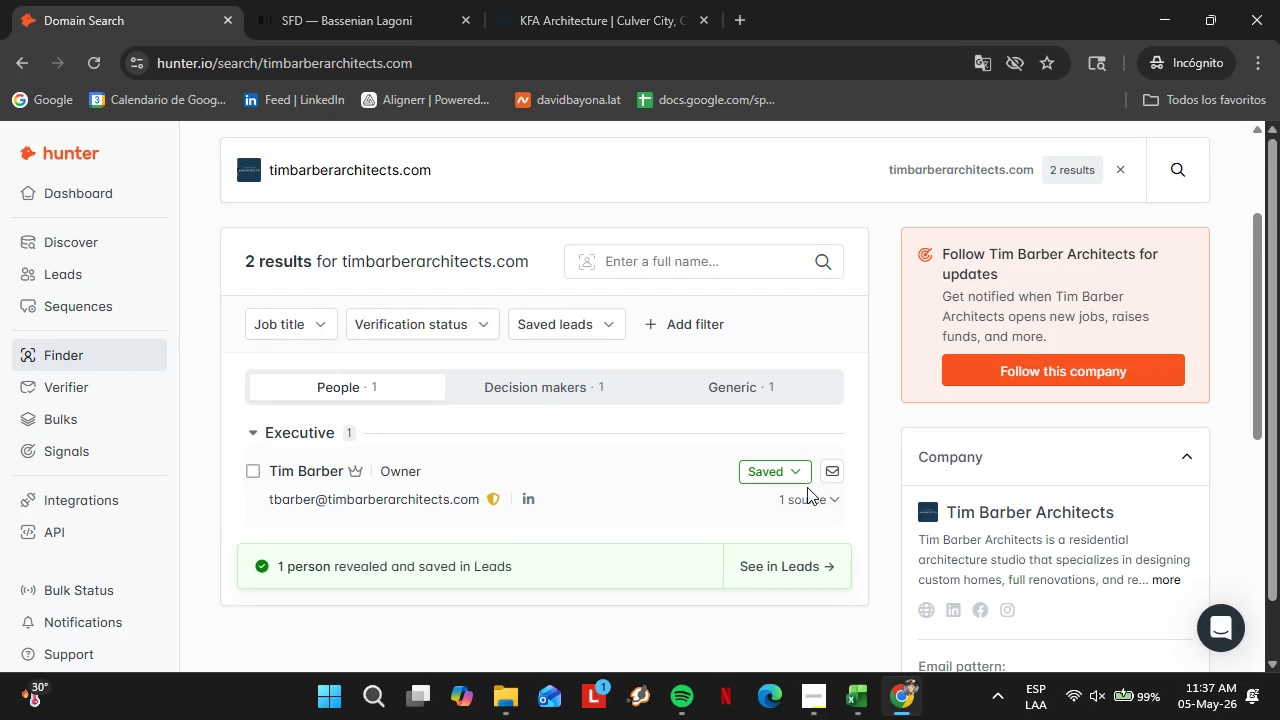 
left_click([790, 482])
 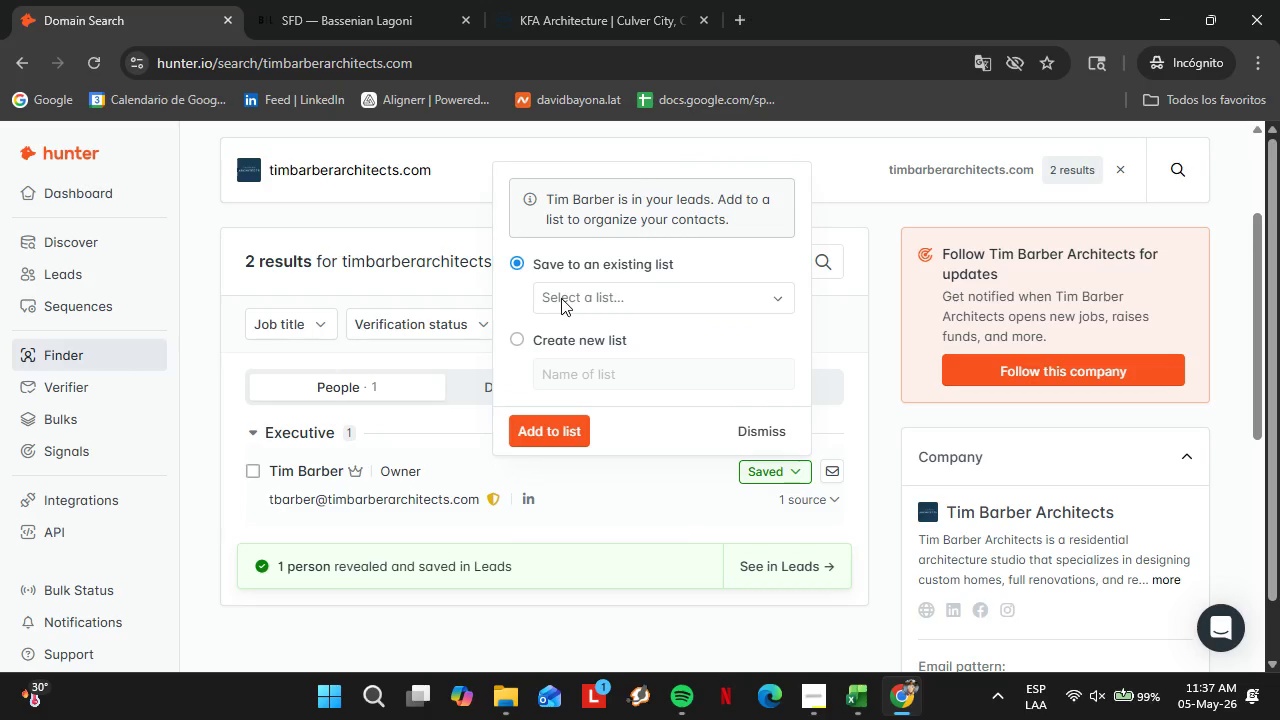 
left_click([558, 297])
 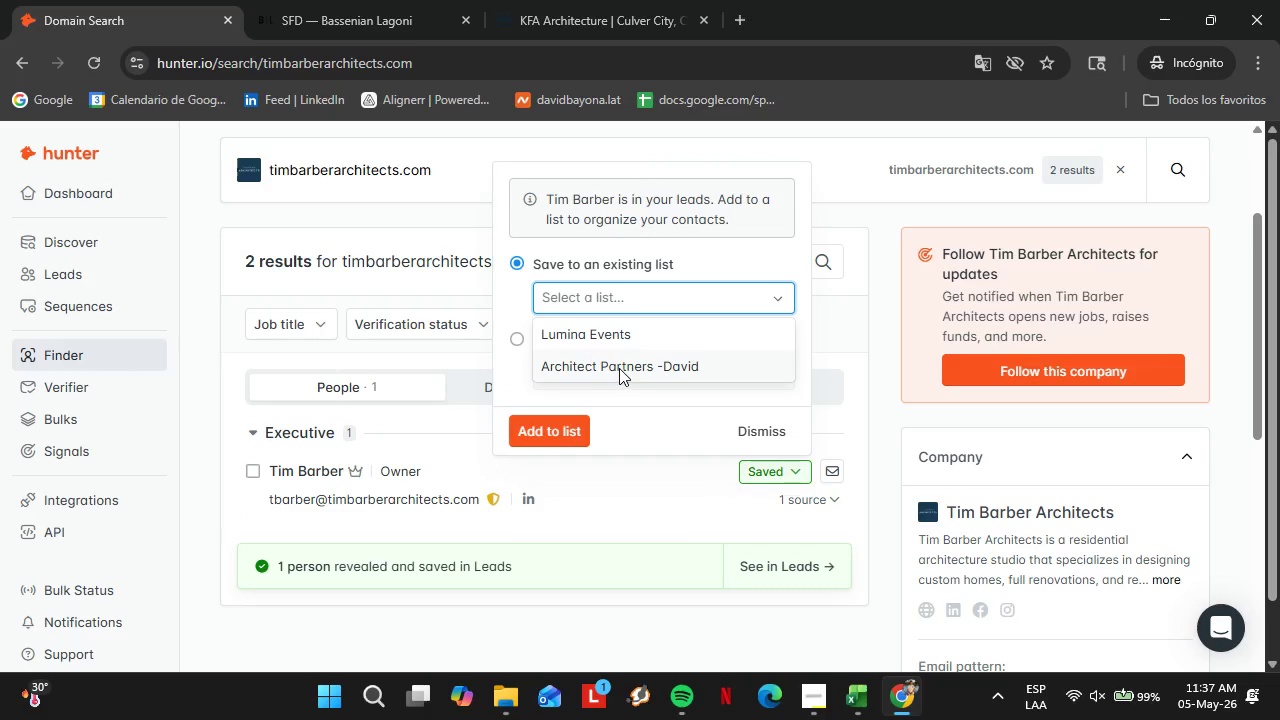 
left_click([619, 368])
 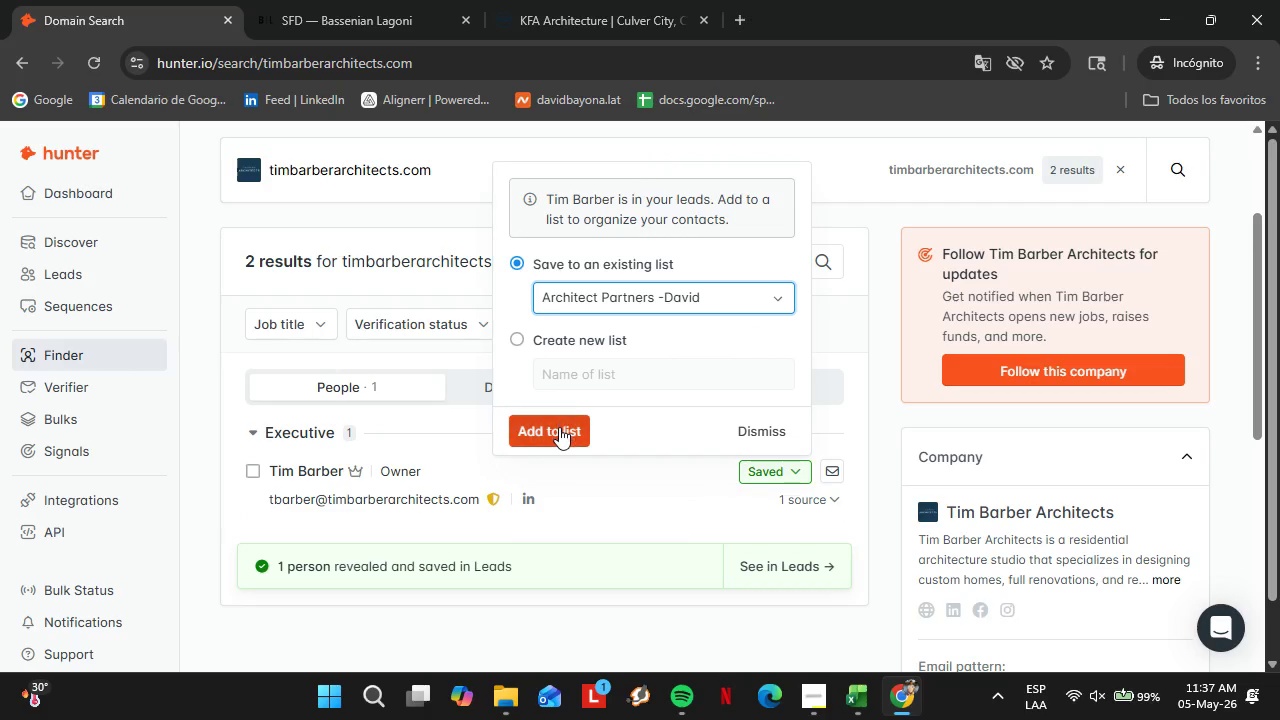 
left_click([559, 427])
 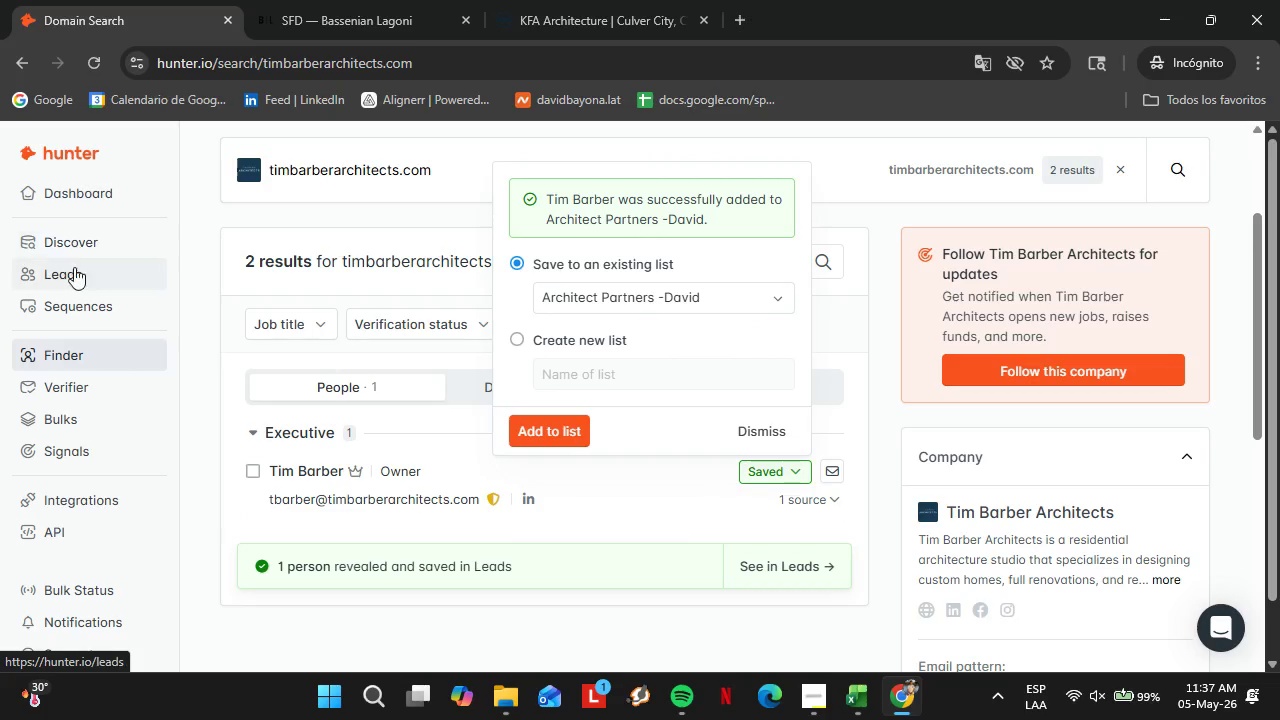 
left_click([69, 278])
 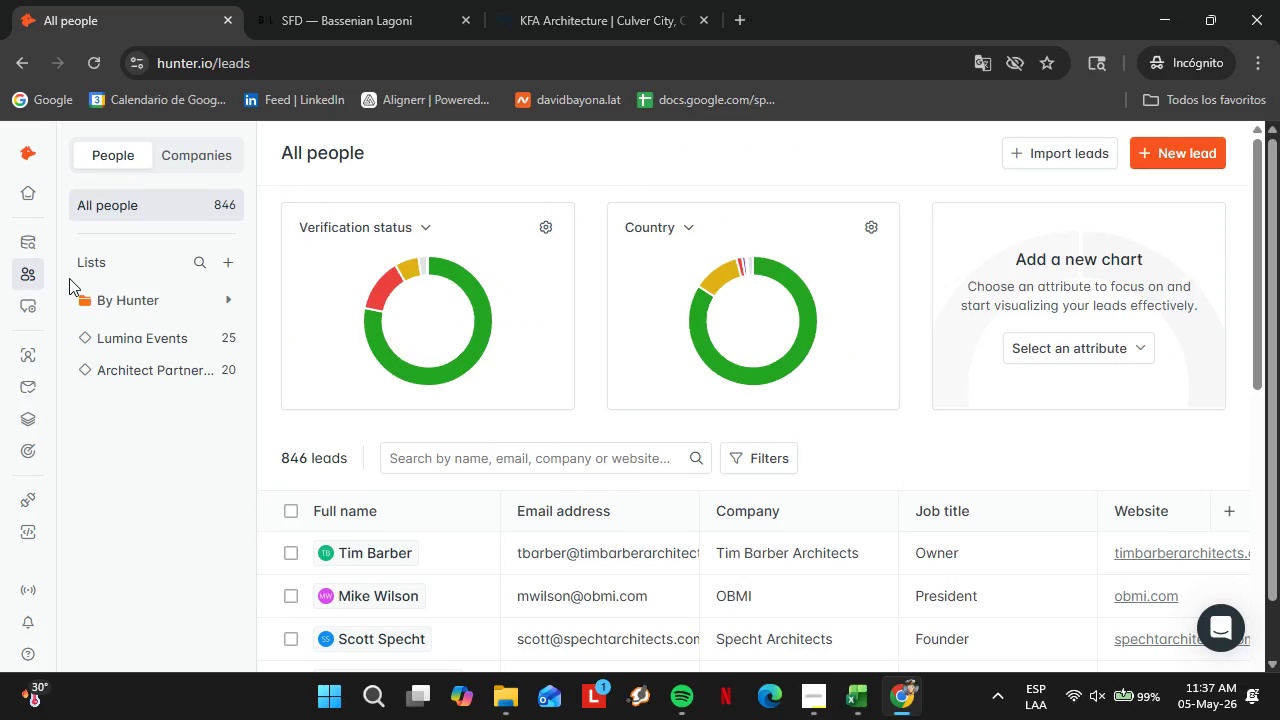 
wait(18.7)
 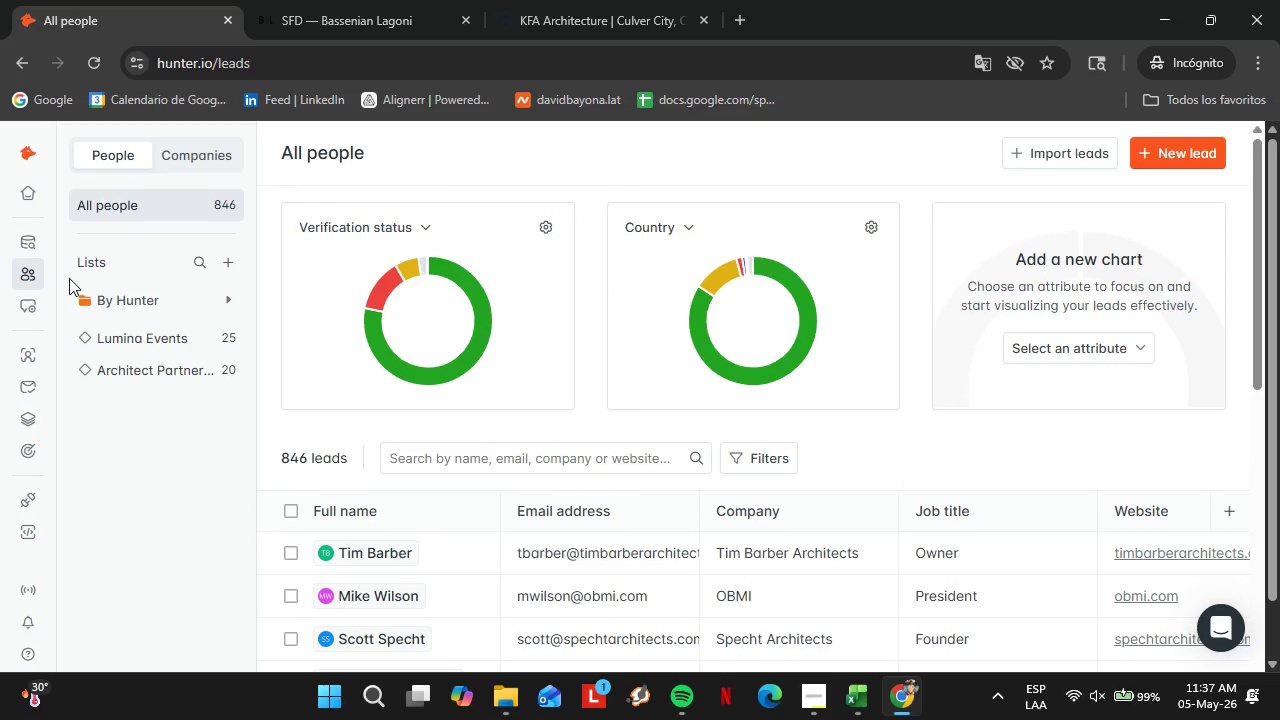 
left_click([180, 375])
 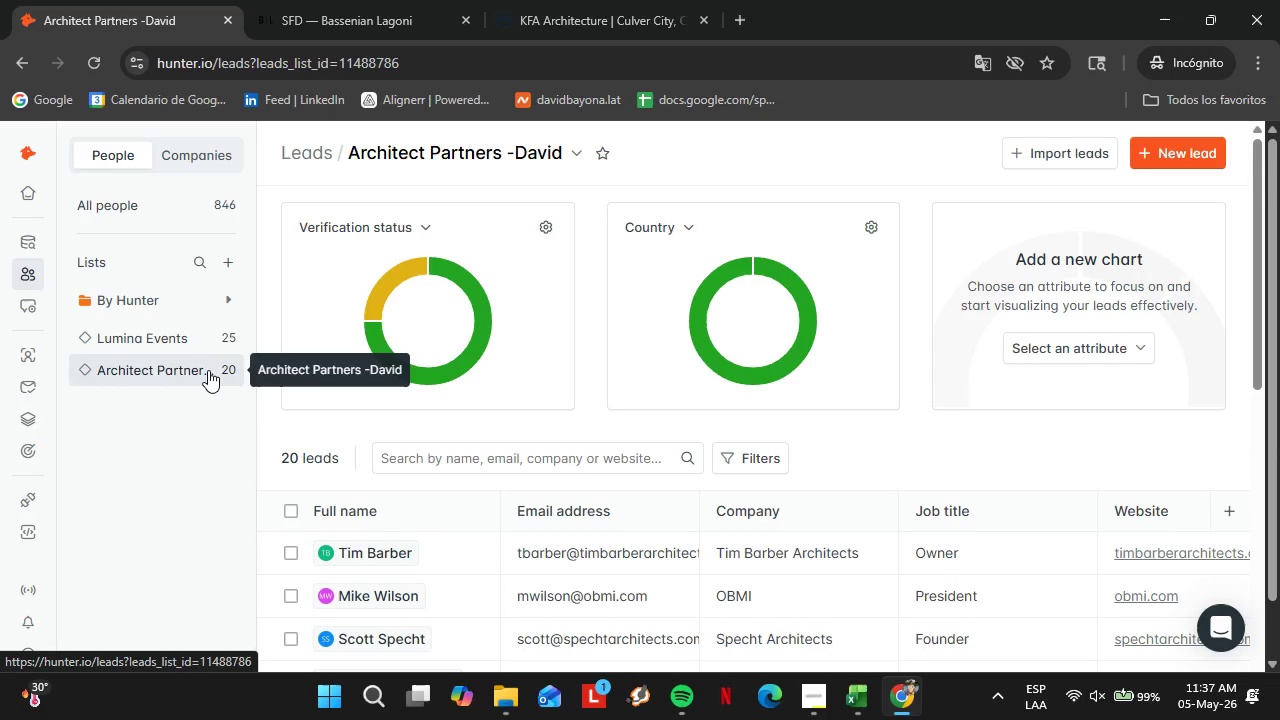 
wait(25.89)
 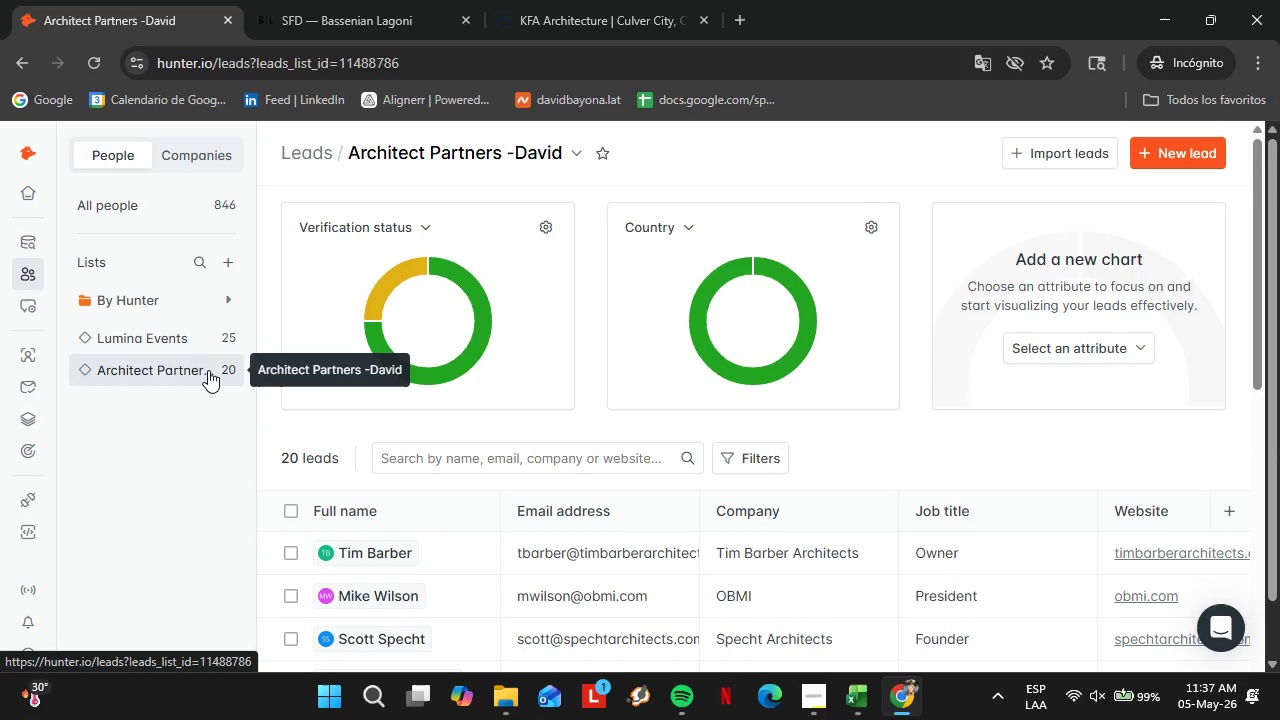 
scroll: coordinate [548, 593], scroll_direction: down, amount: 12.0
 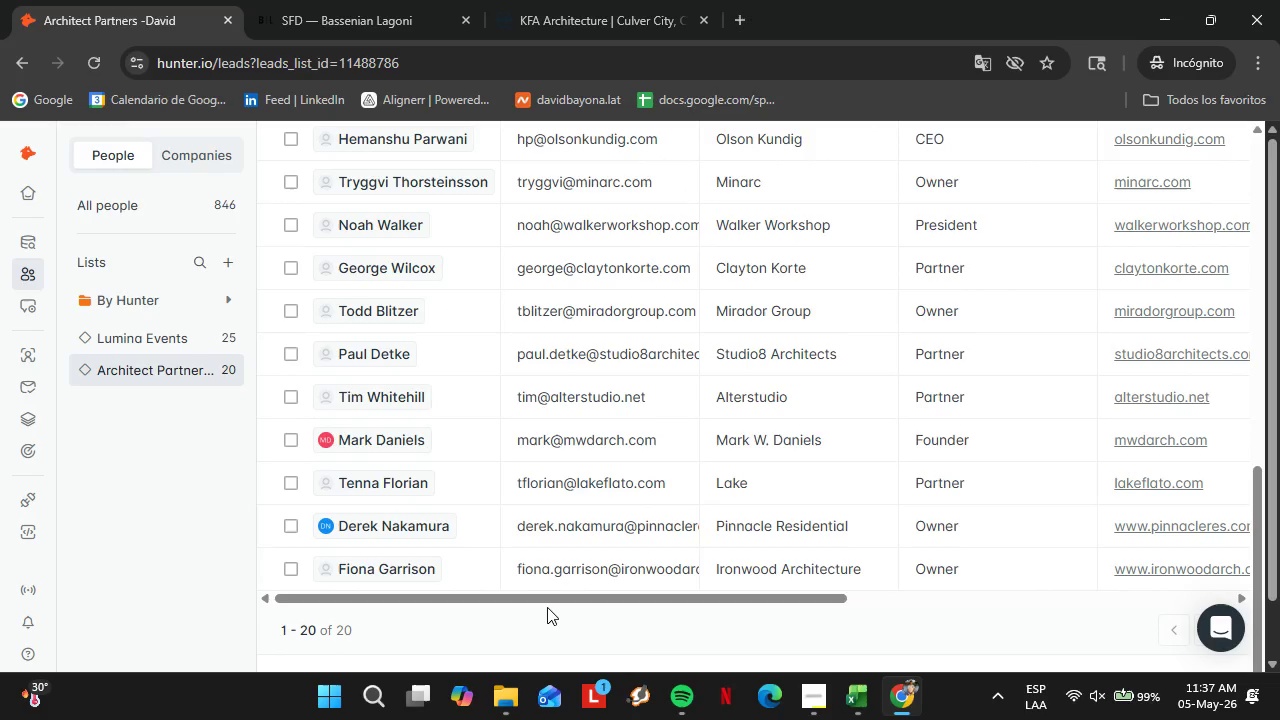 
left_click_drag(start_coordinate=[547, 605], to_coordinate=[953, 602])
 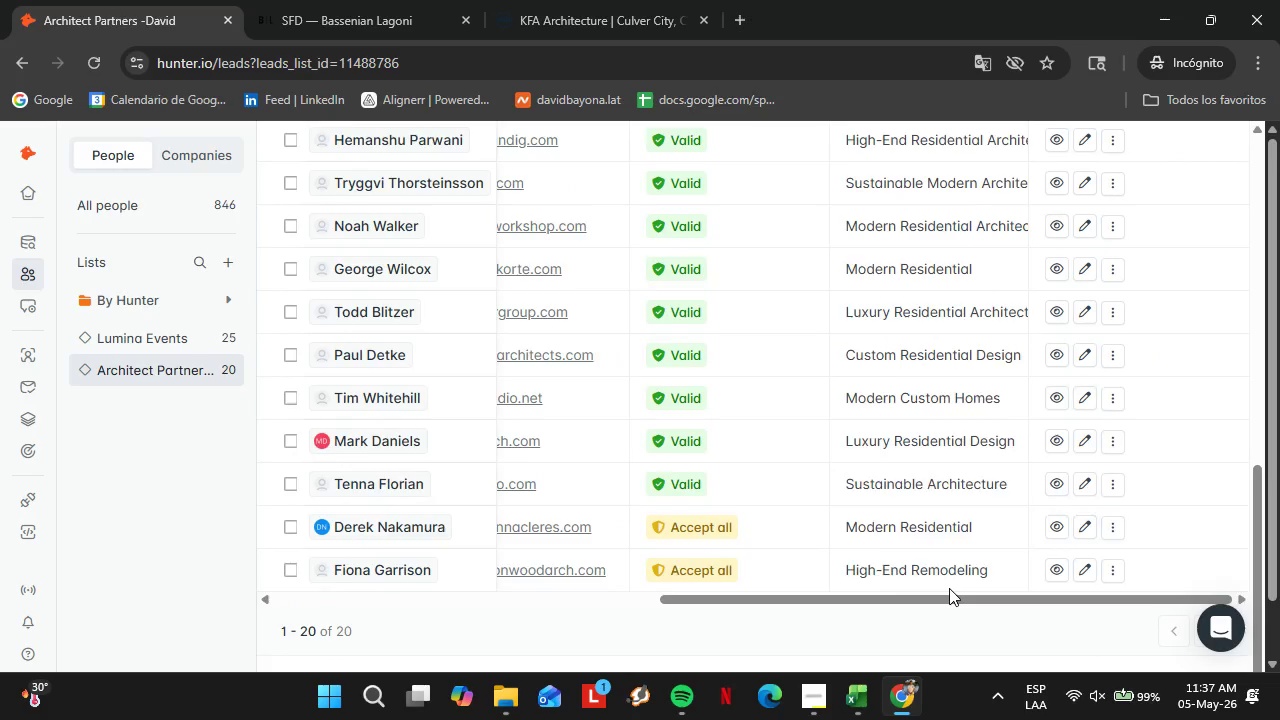 
scroll: coordinate [946, 584], scroll_direction: up, amount: 8.0
 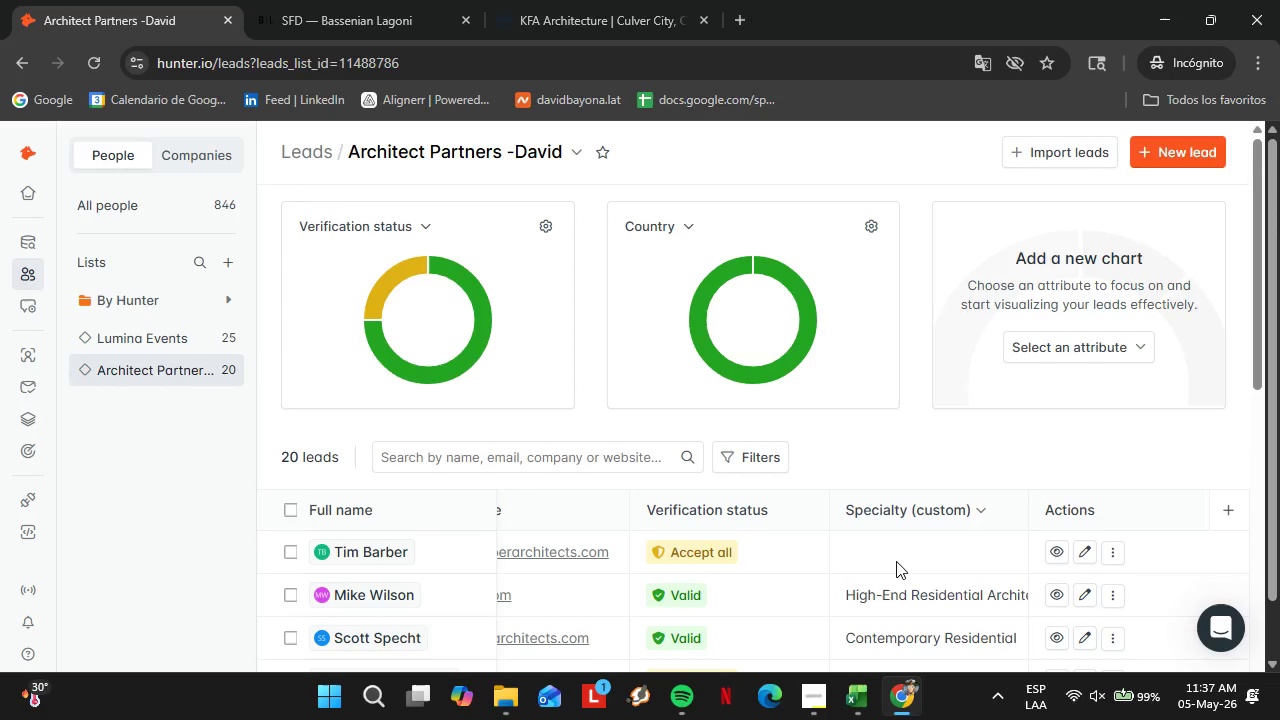 
double_click([896, 561])
 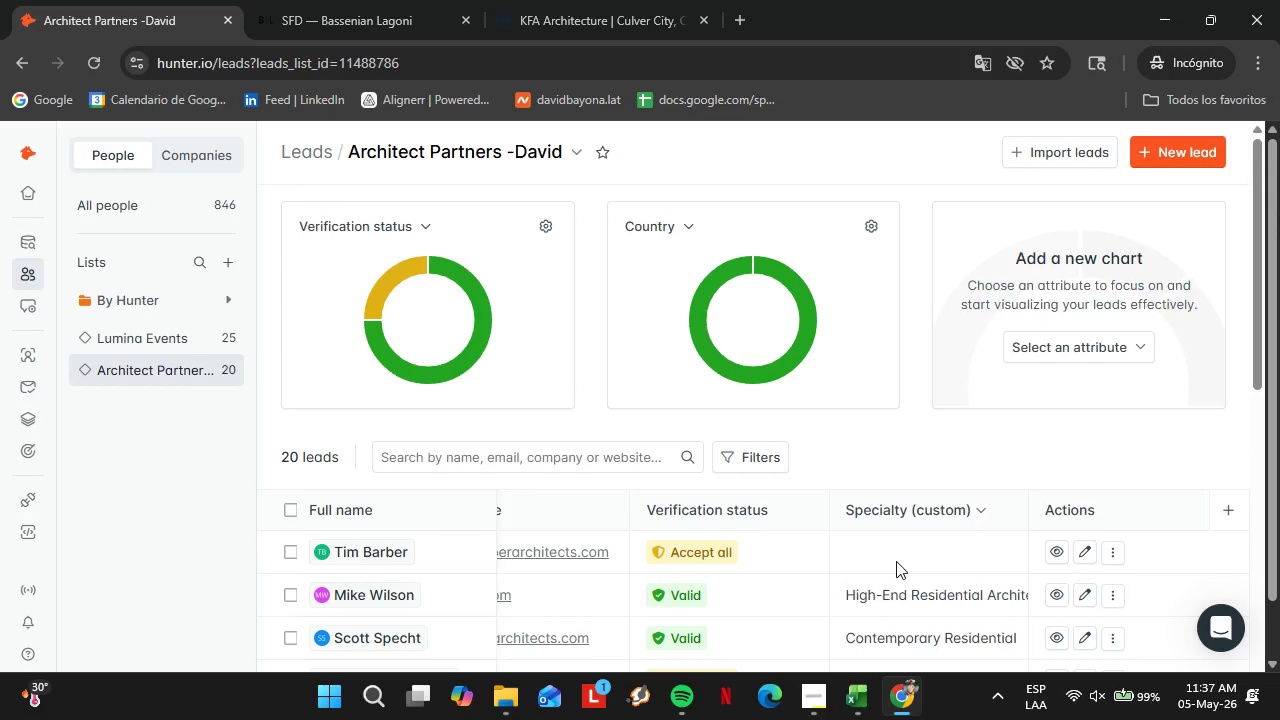 
triple_click([896, 561])
 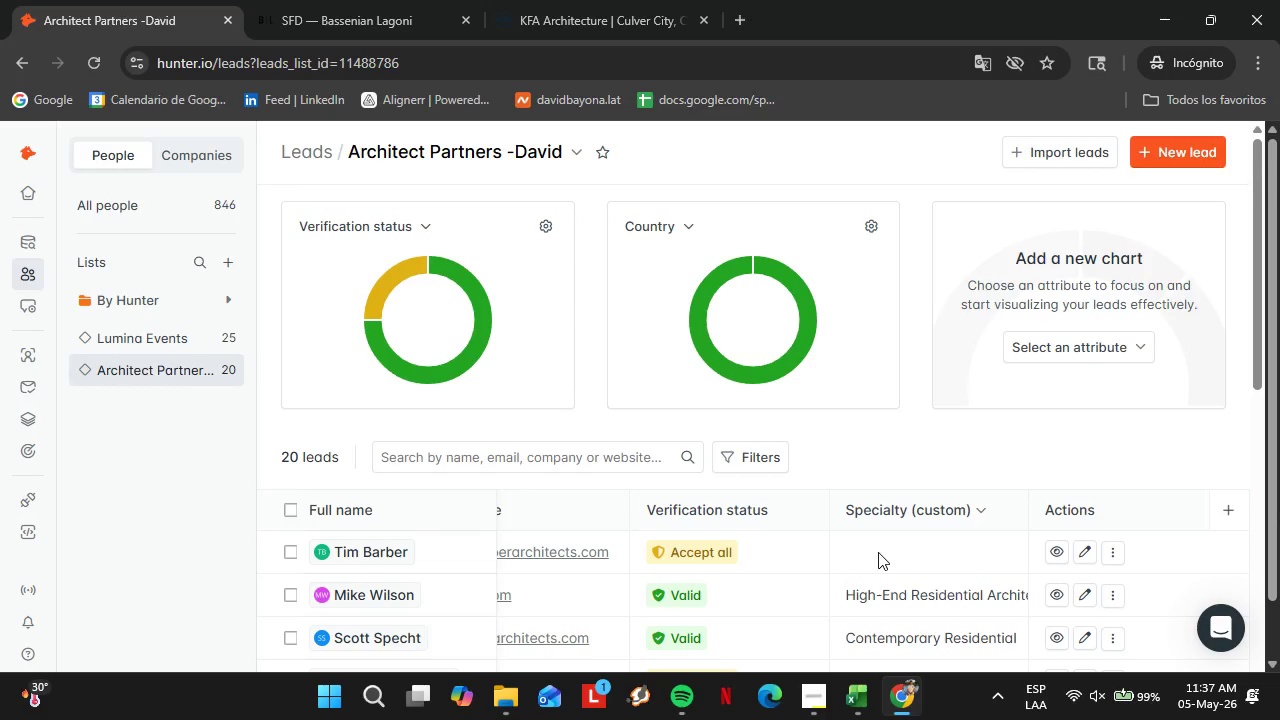 
double_click([878, 552])
 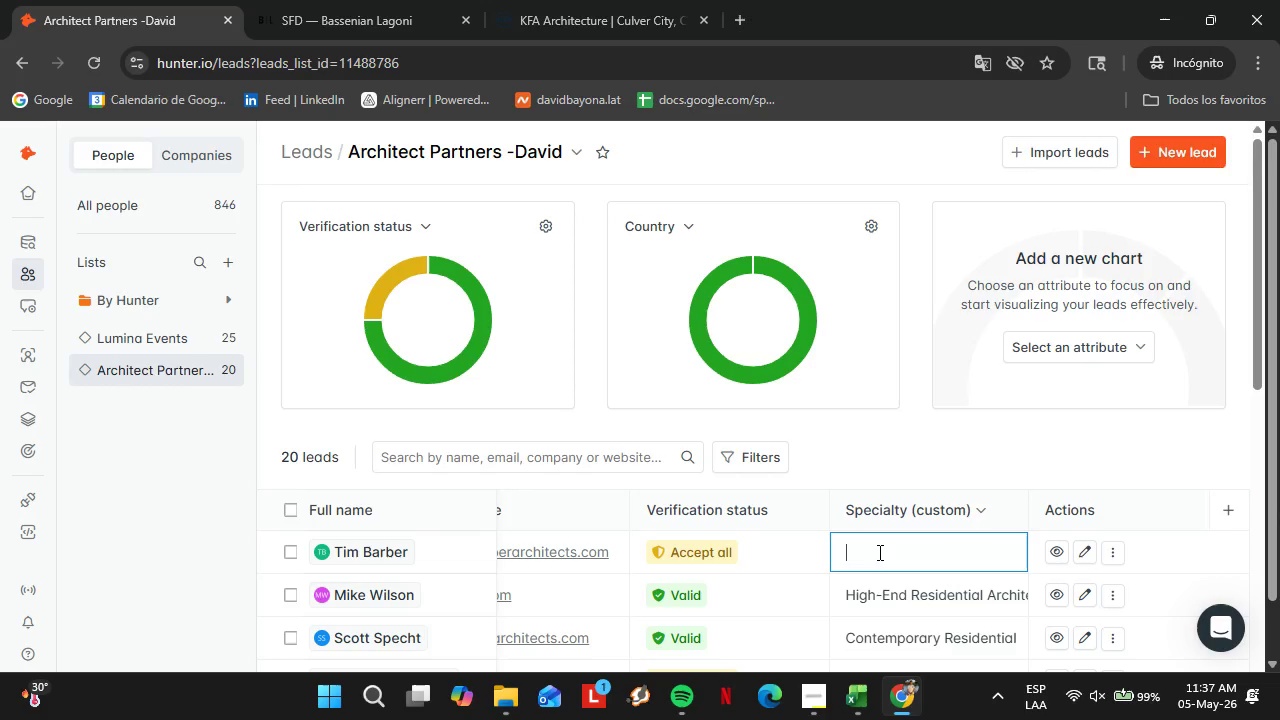 
triple_click([878, 552])
 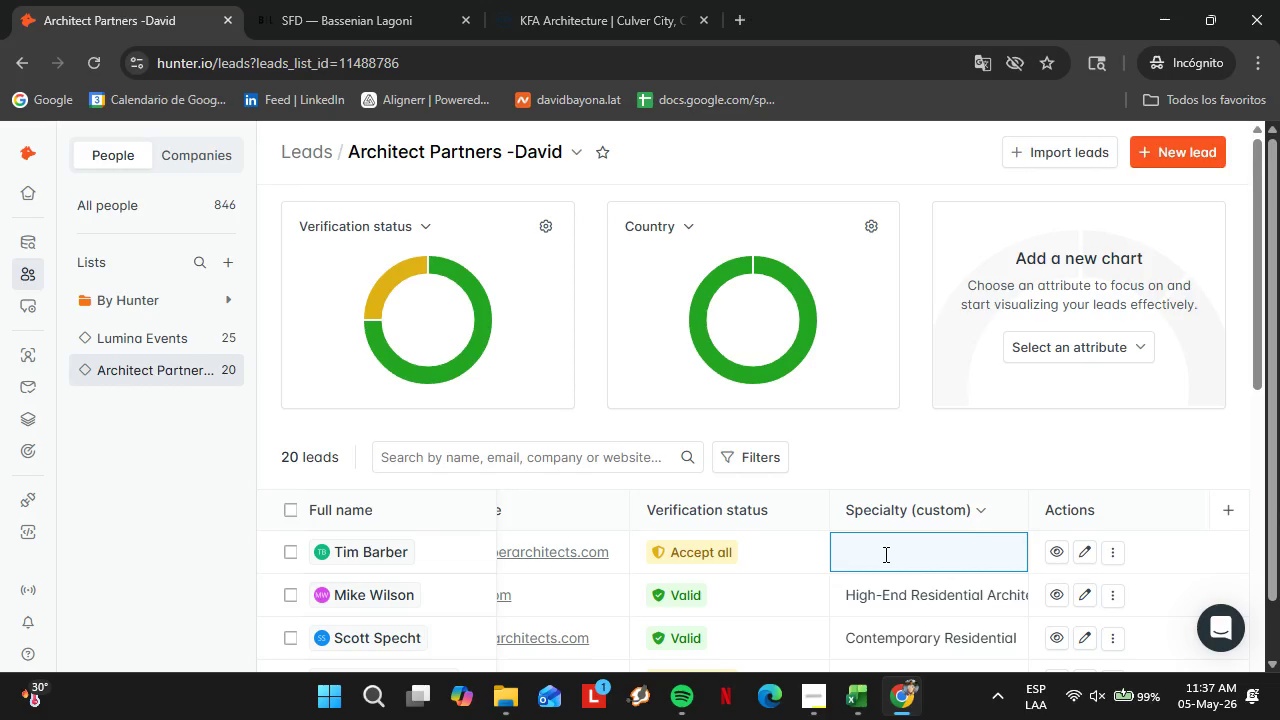 
type(Modern Residential Architecture)
 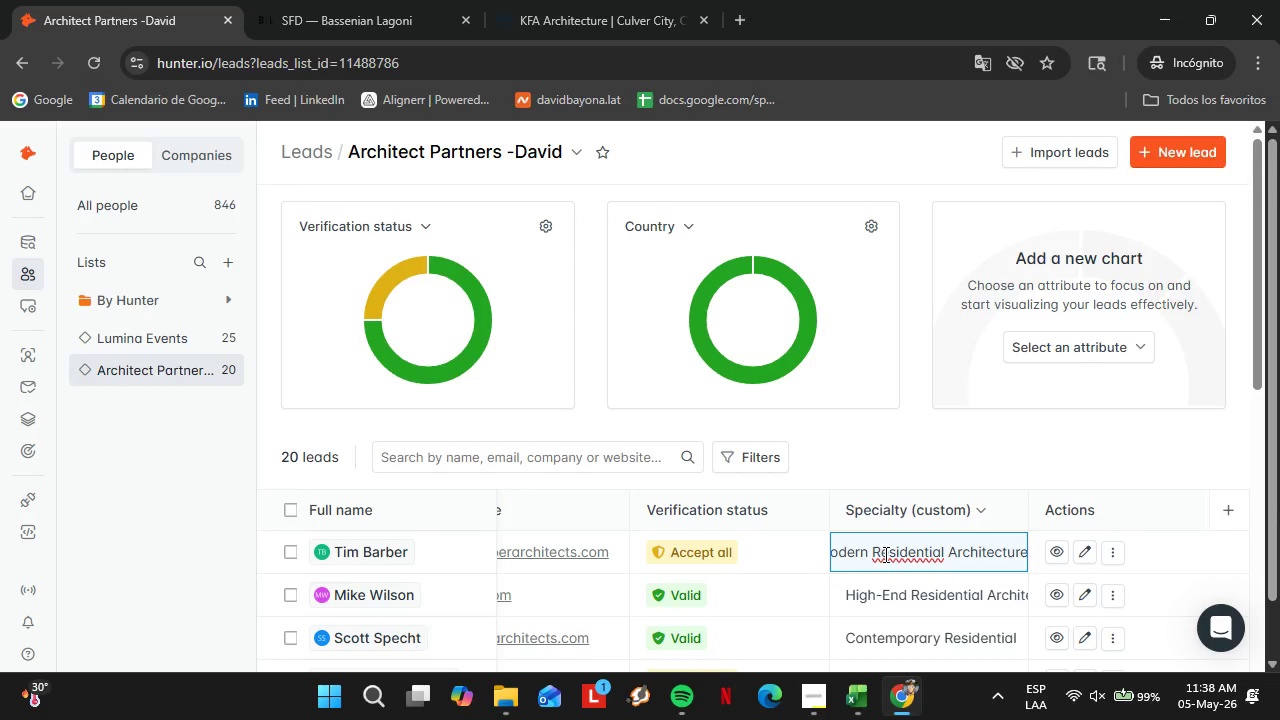 
wait(124.0)
 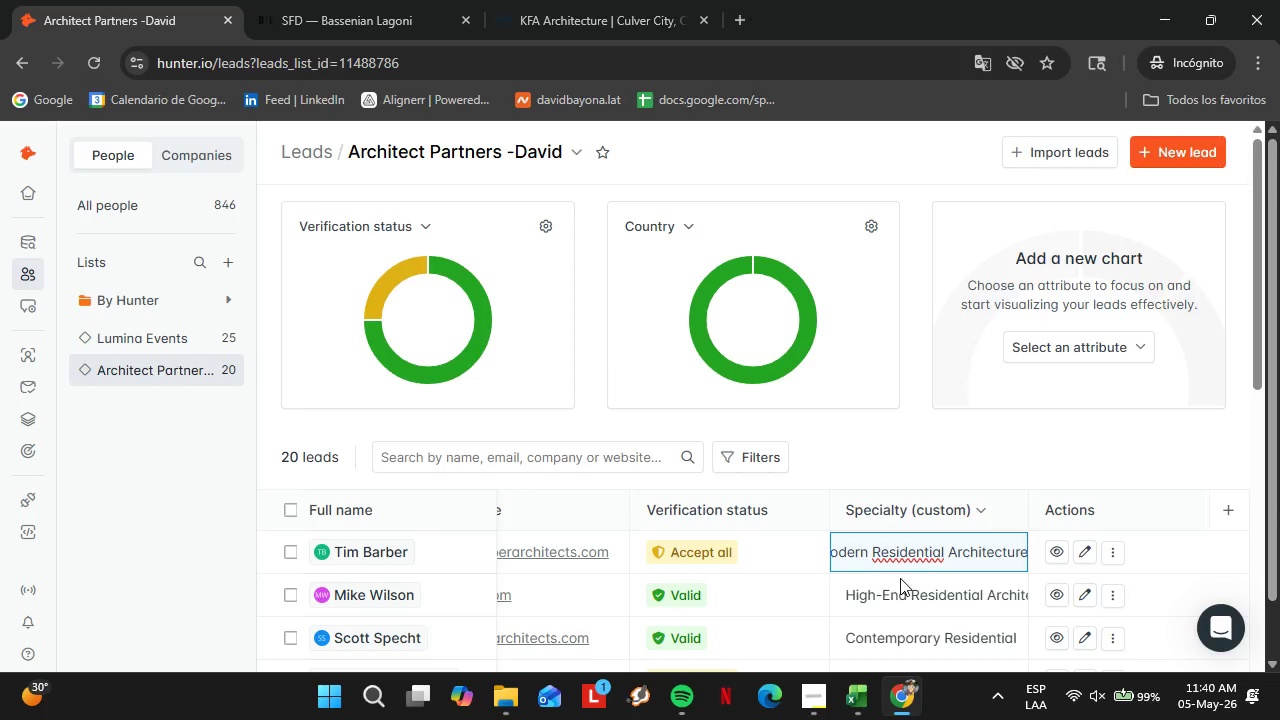 
scroll: coordinate [986, 497], scroll_direction: down, amount: 1.0
 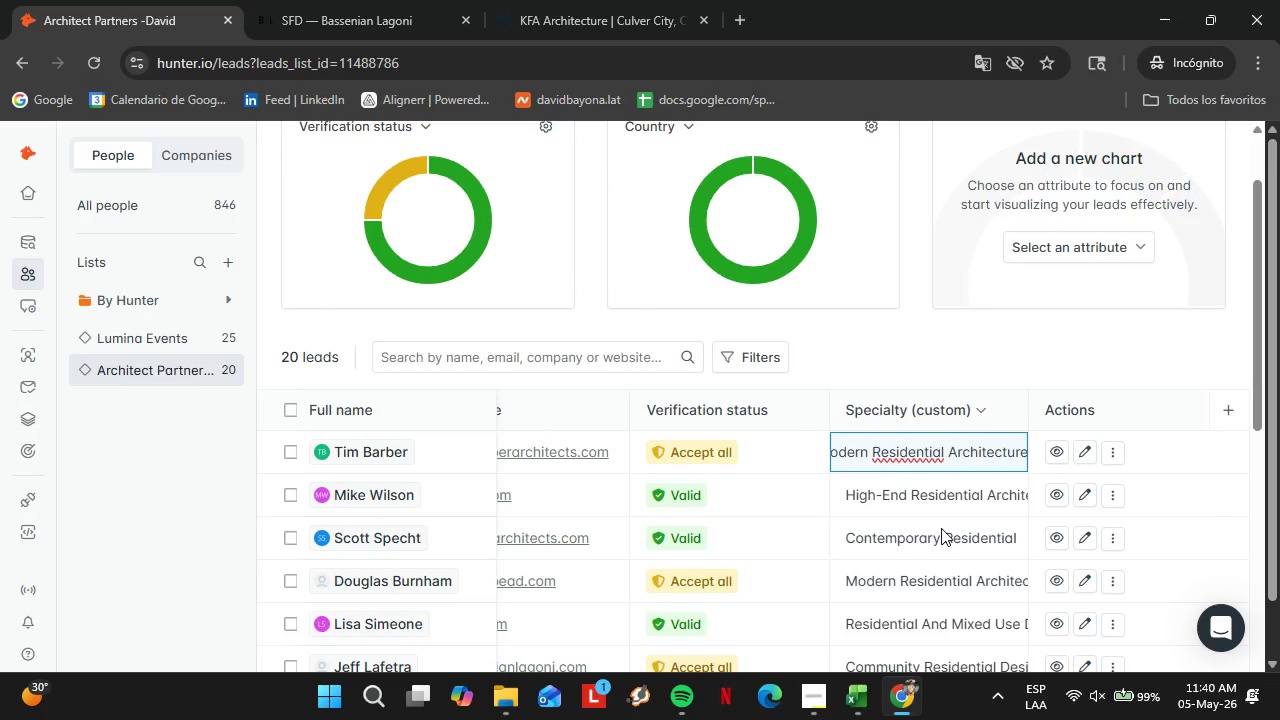 
key(Enter)
 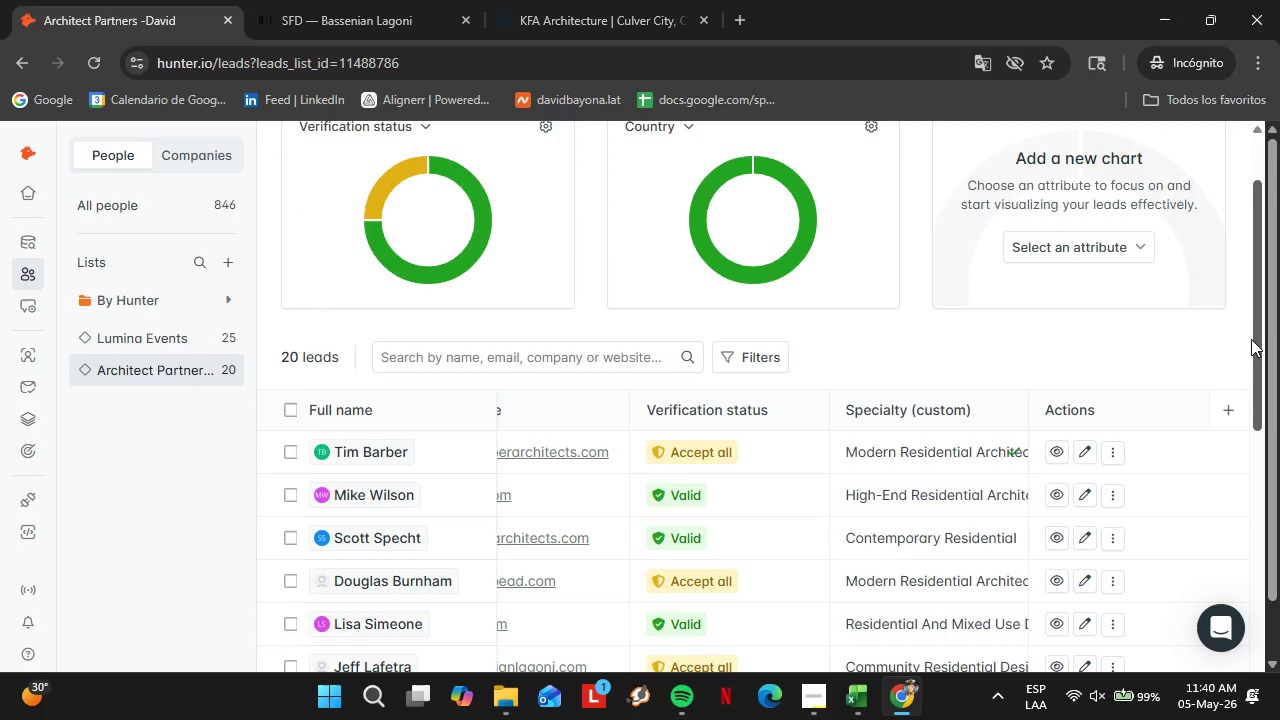 
left_click_drag(start_coordinate=[1256, 341], to_coordinate=[1241, 573])
 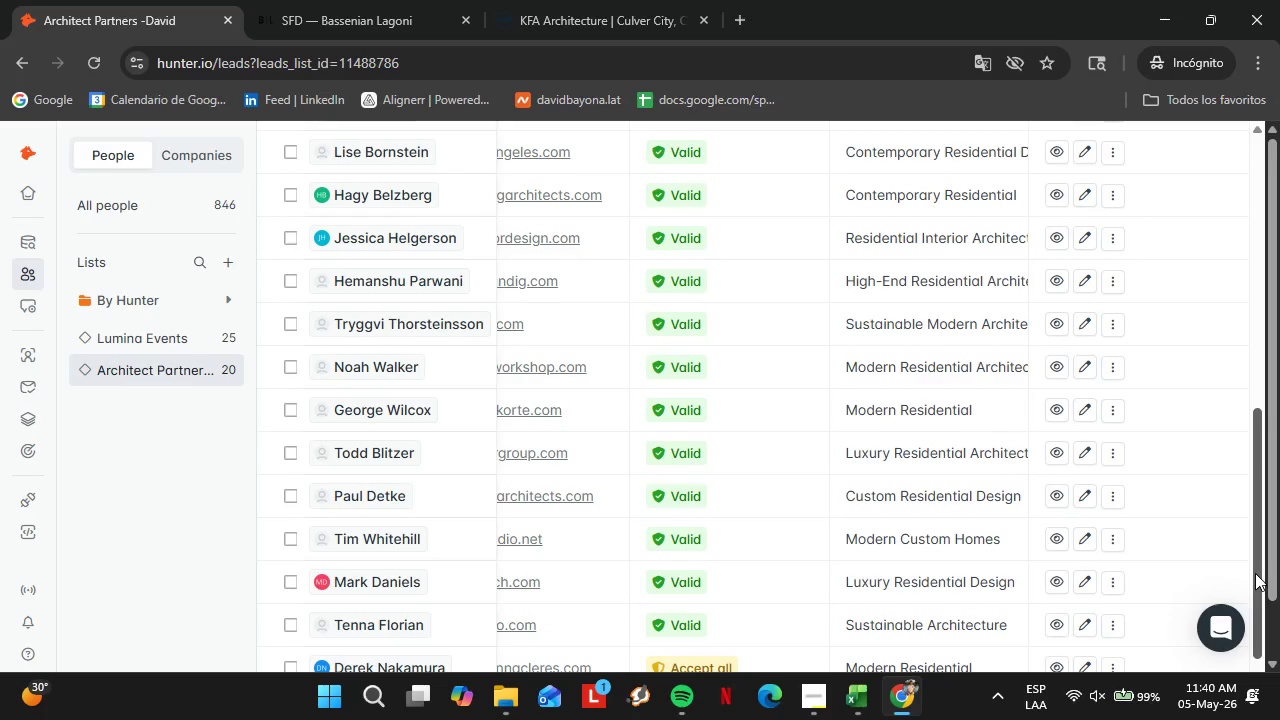 
left_click_drag(start_coordinate=[1255, 573], to_coordinate=[1257, 582])
 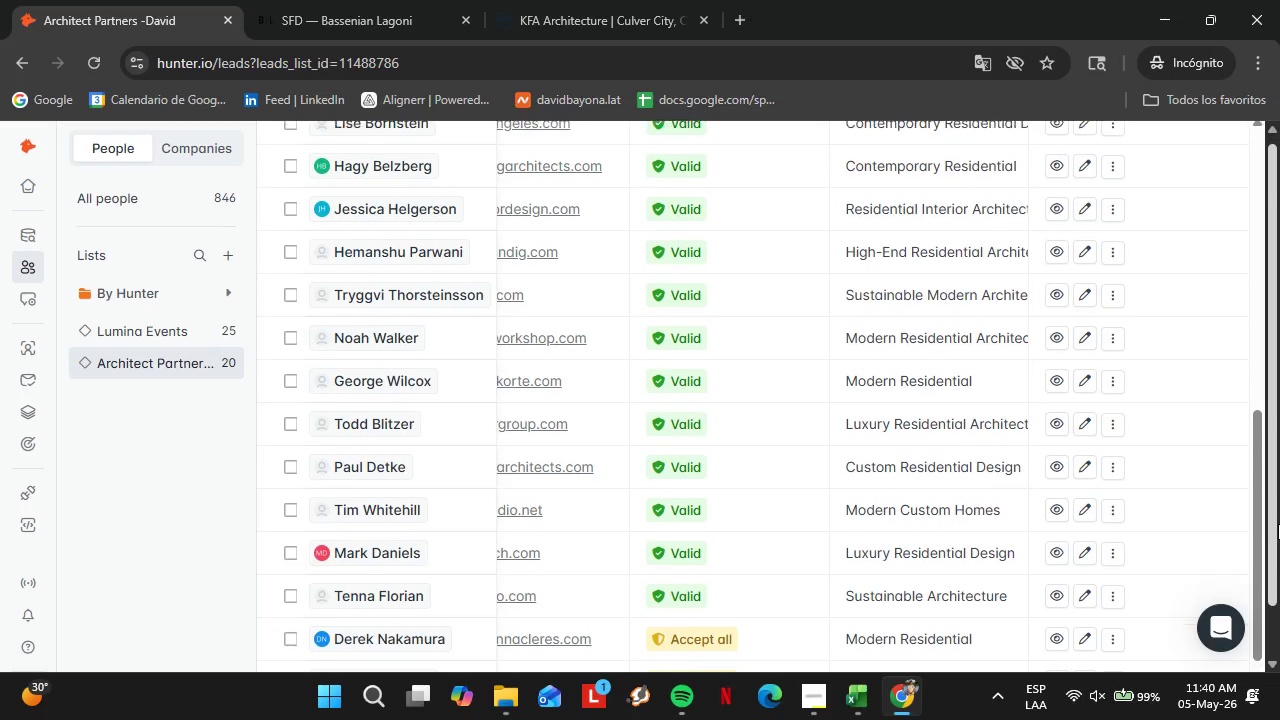 
left_click_drag(start_coordinate=[1274, 506], to_coordinate=[1279, 620])
 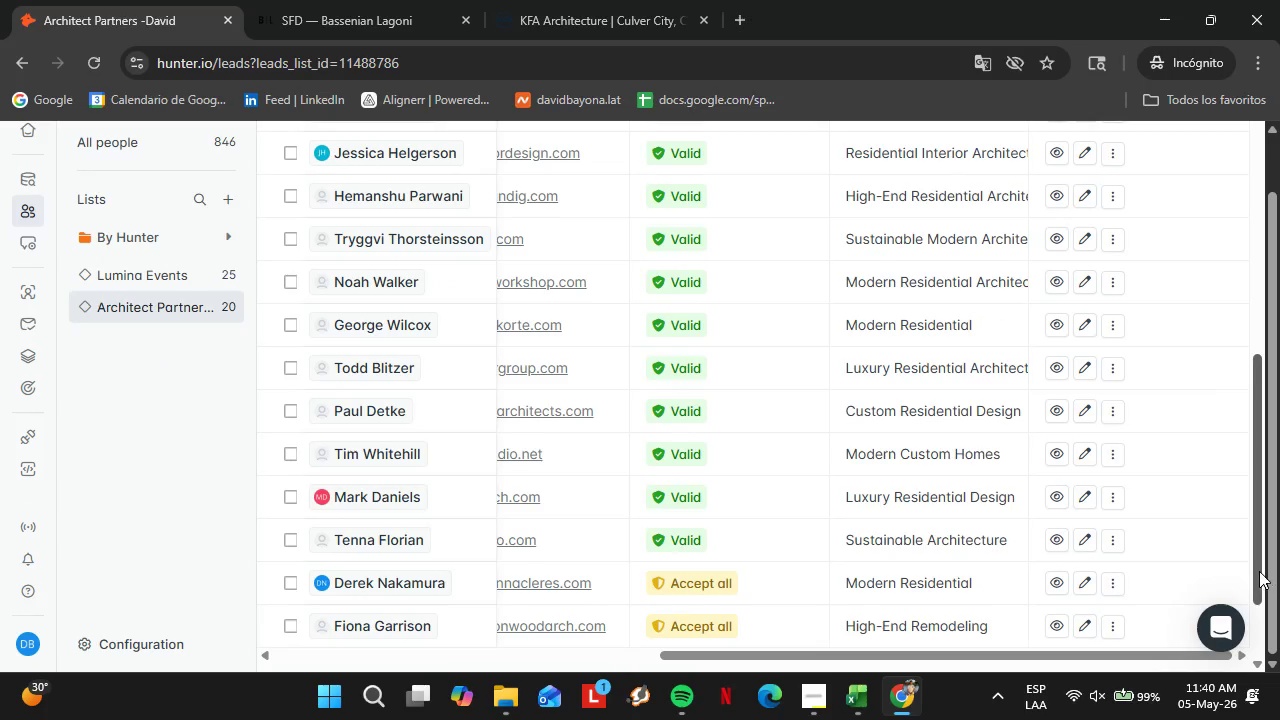 
left_click_drag(start_coordinate=[1259, 571], to_coordinate=[1272, 359])
 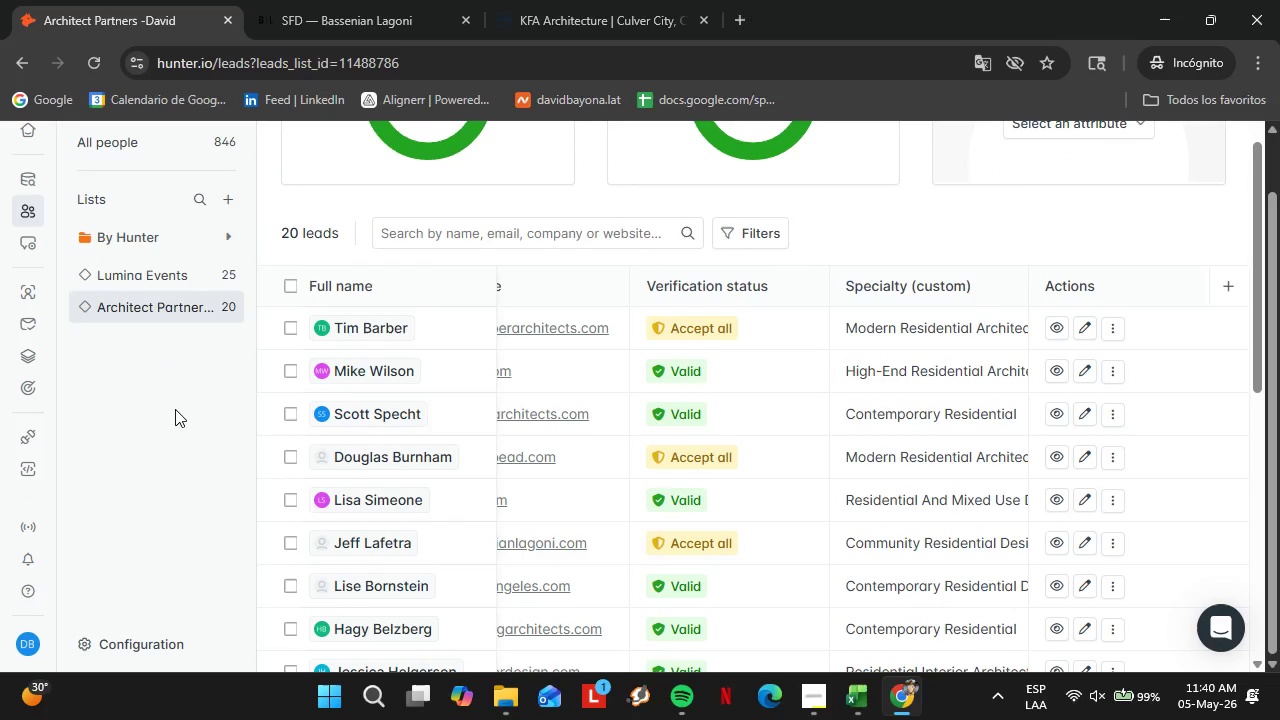 
left_click([177, 408])
 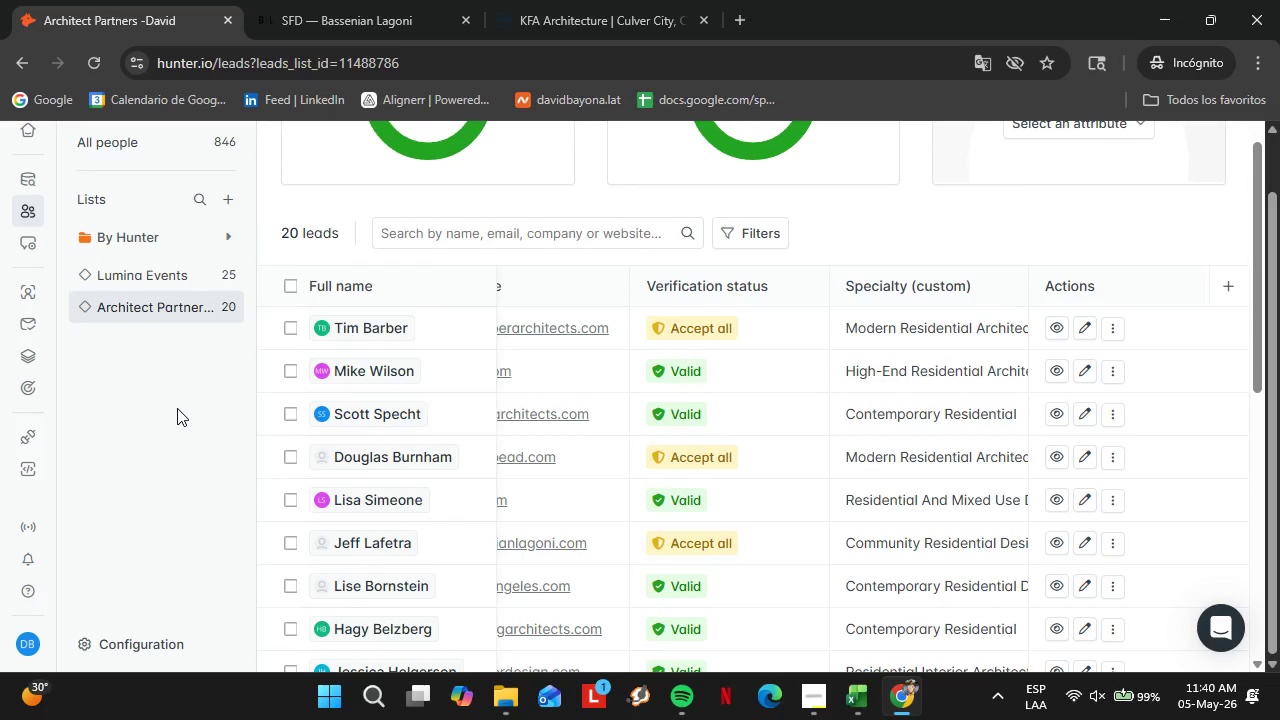 
wait(30.52)
 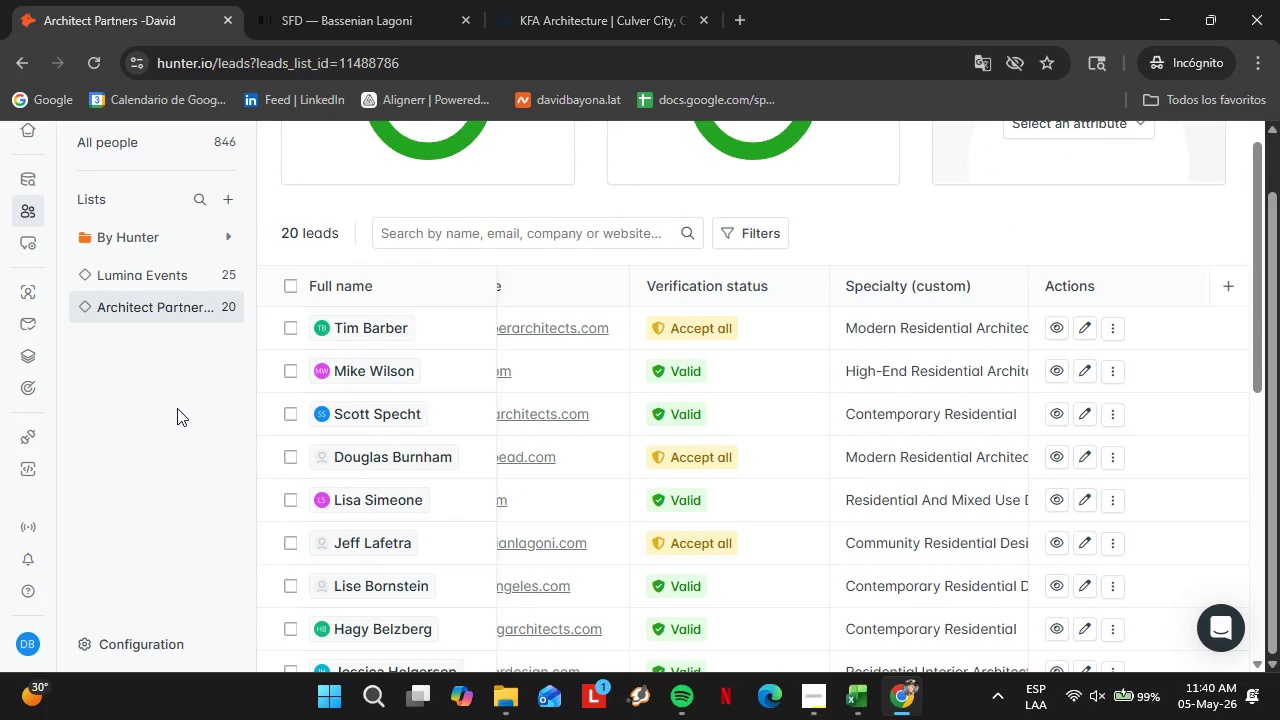 
scroll: coordinate [684, 598], scroll_direction: down, amount: 9.0
 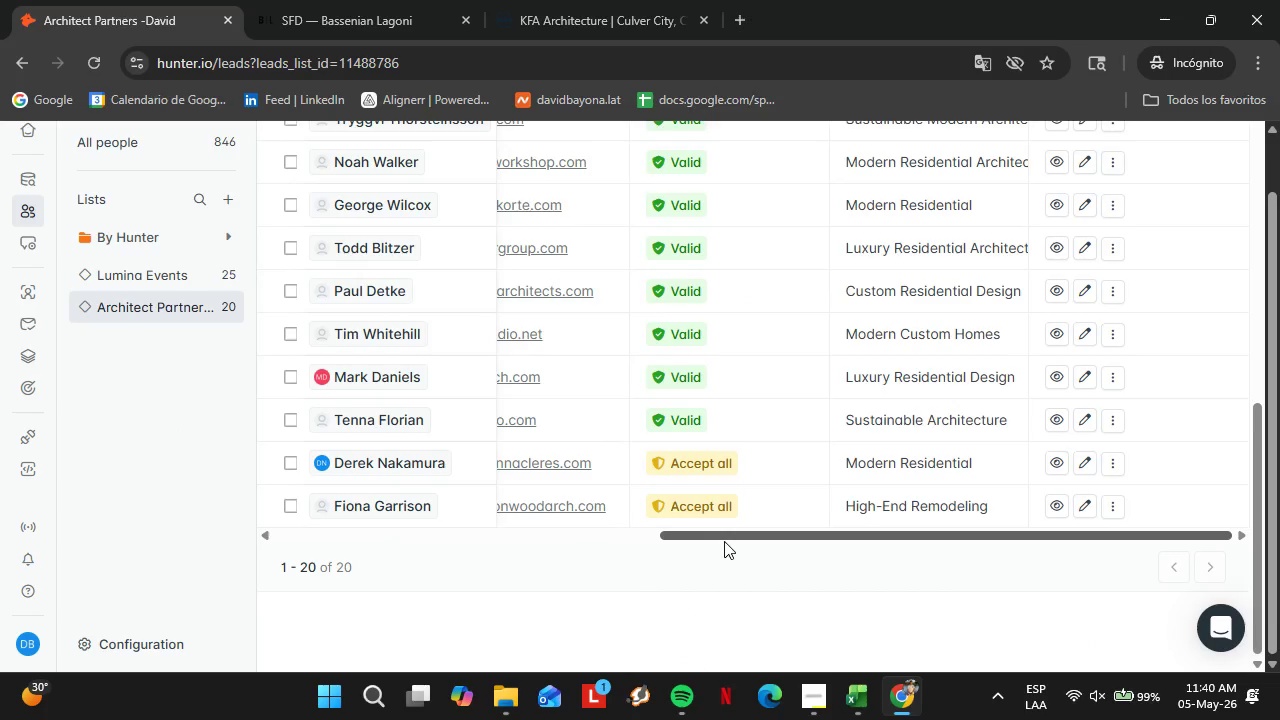 
left_click_drag(start_coordinate=[724, 541], to_coordinate=[823, 558])
 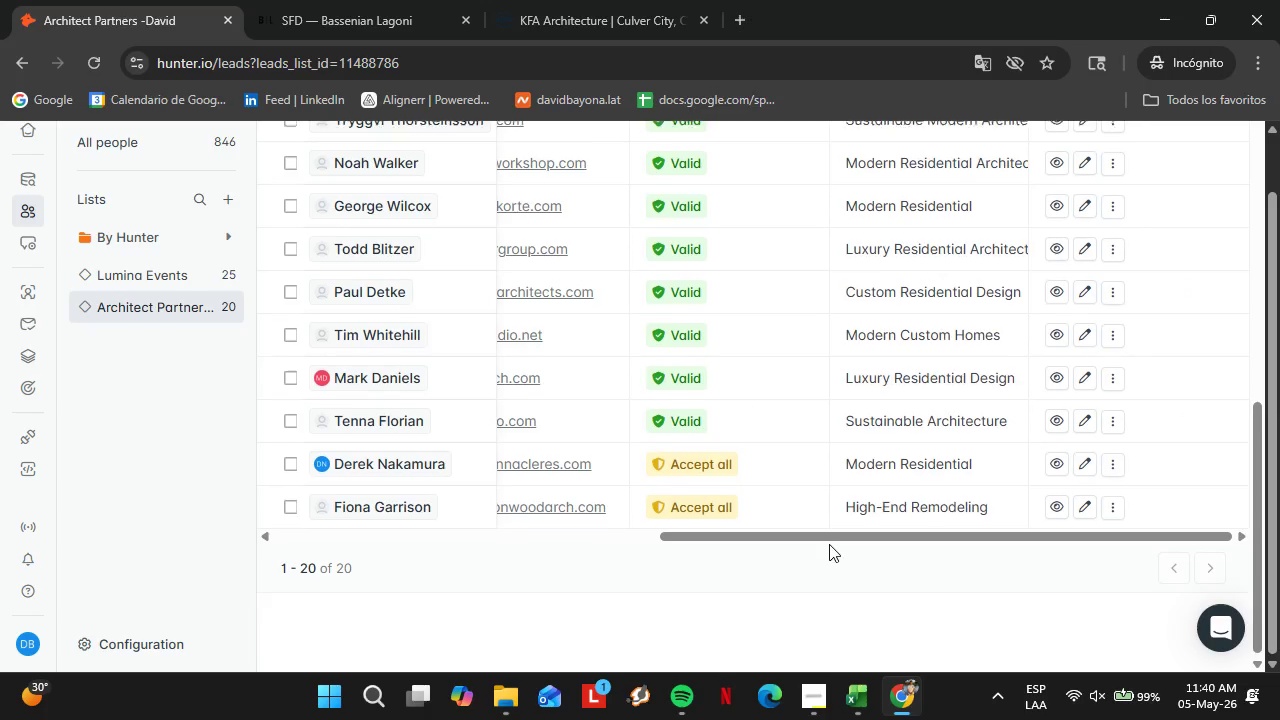 
scroll: coordinate [829, 538], scroll_direction: up, amount: 7.0
 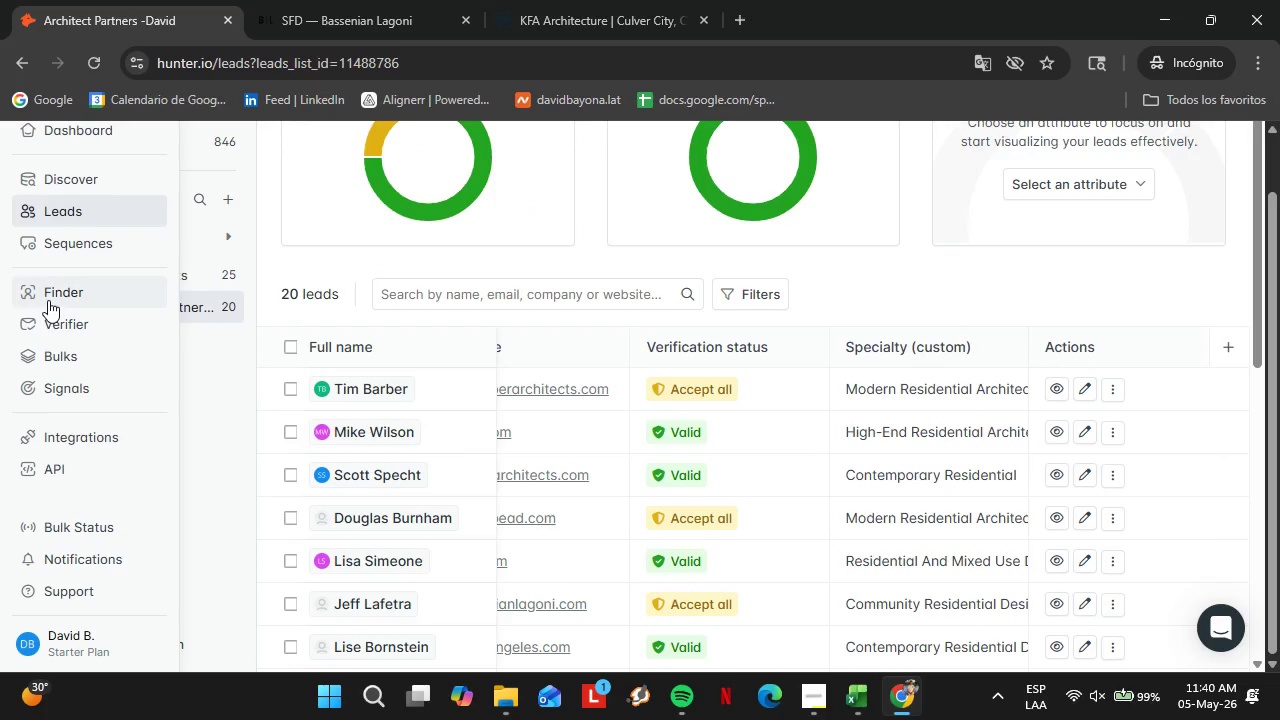 
left_click([49, 299])
 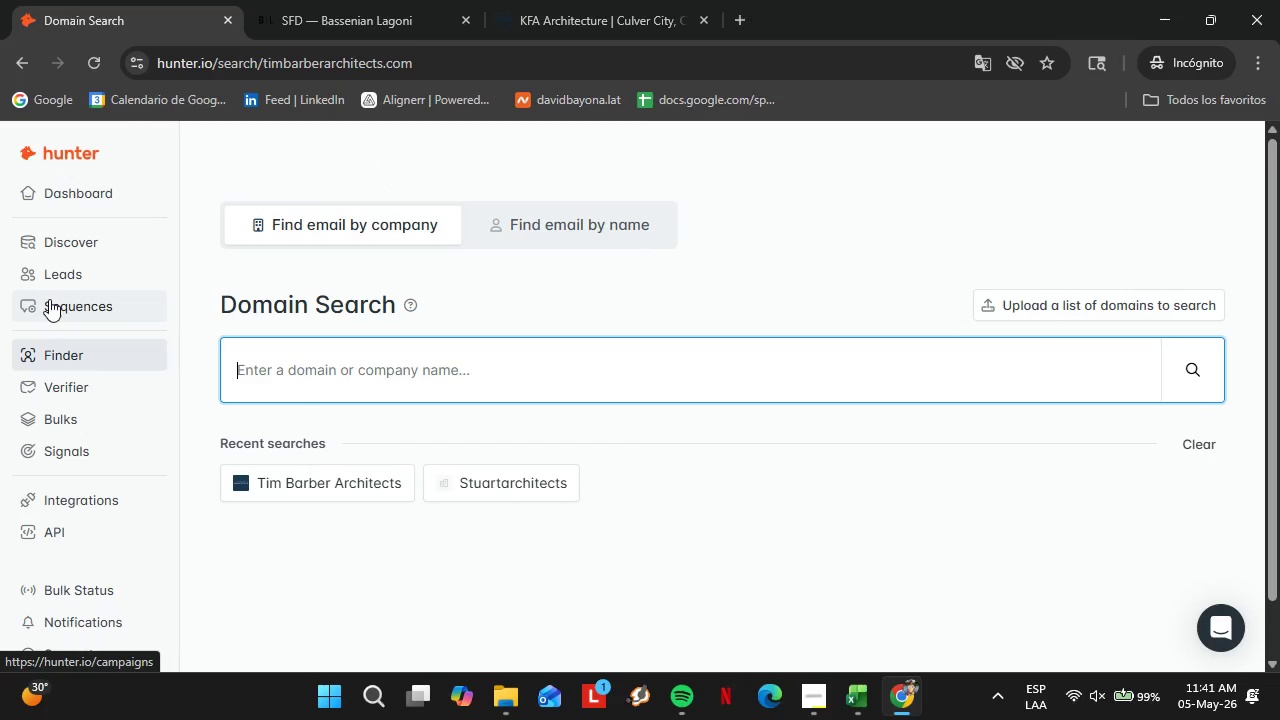 
wait(11.38)
 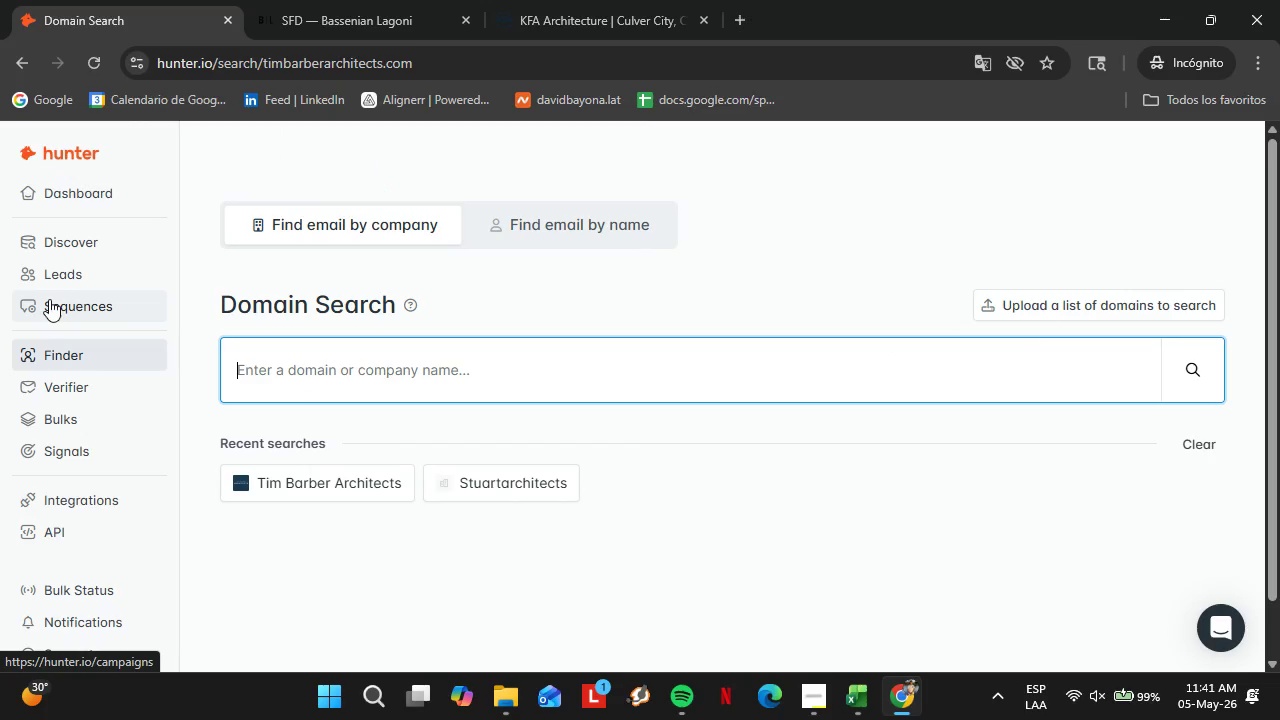 
left_click_drag(start_coordinate=[215, 442], to_coordinate=[326, 448])
 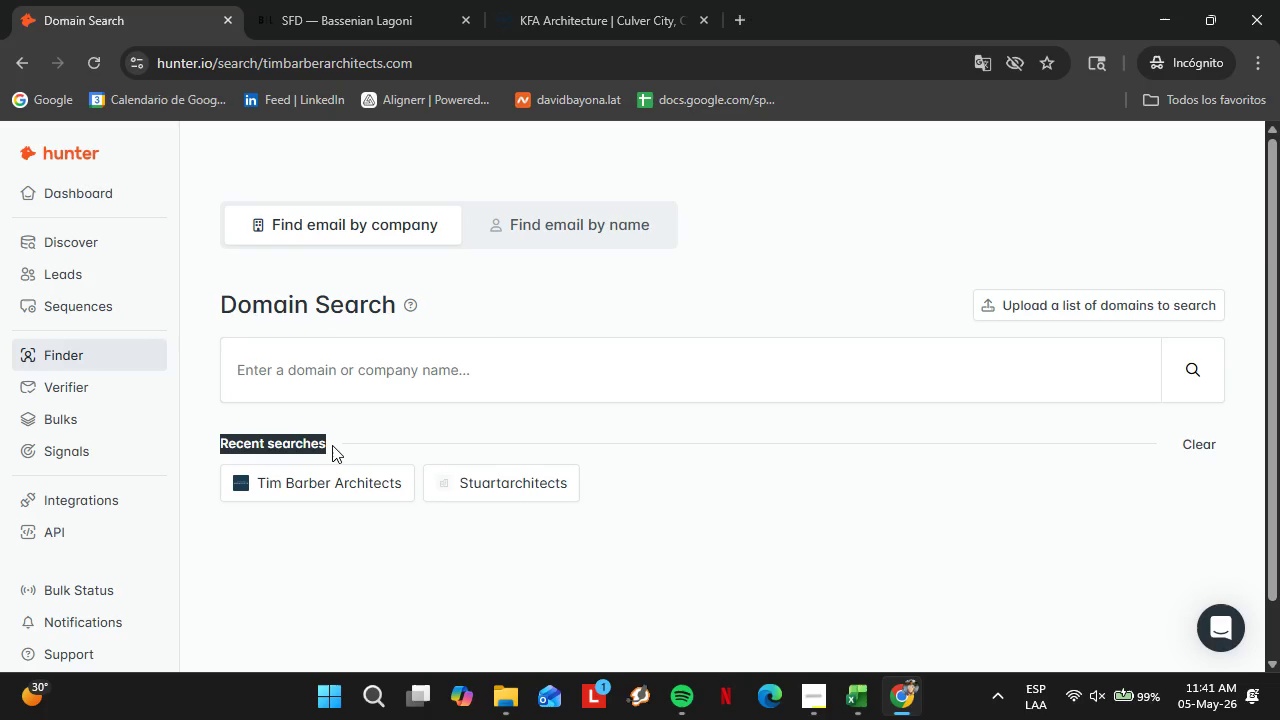 
wait(13.2)
 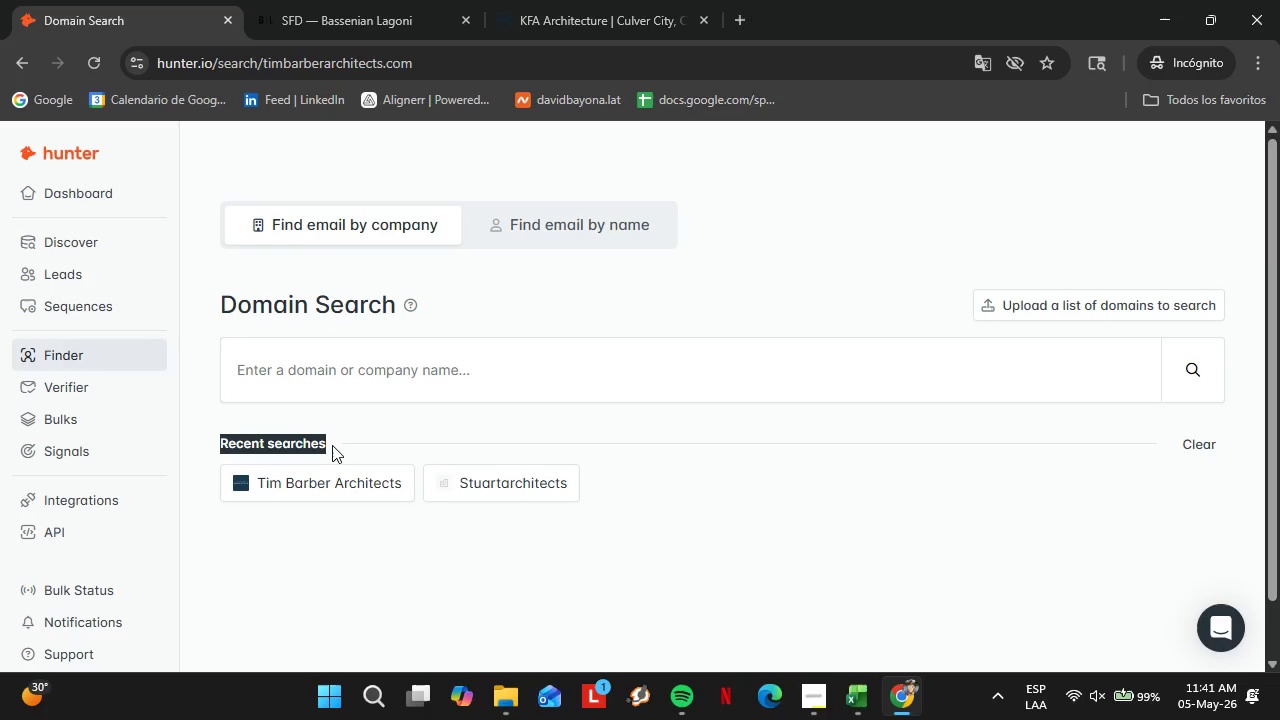 
left_click([418, 386])
 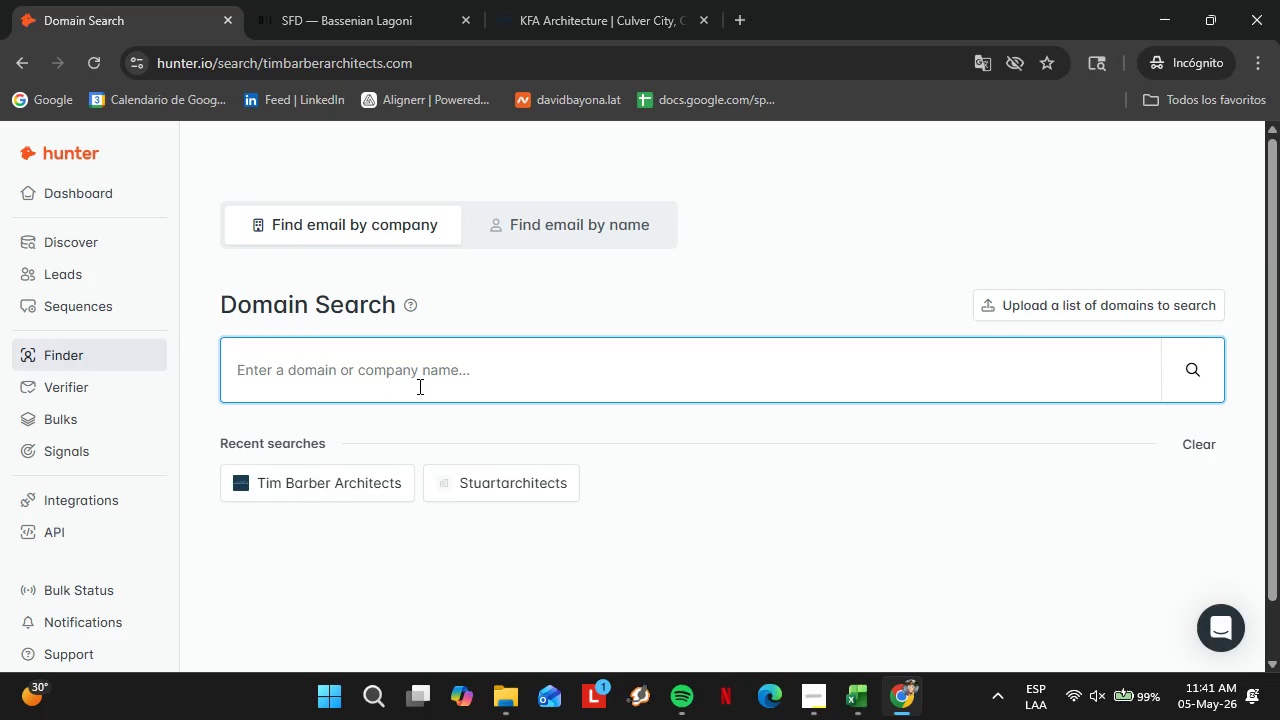 
type(minervadesigngroup.com)
 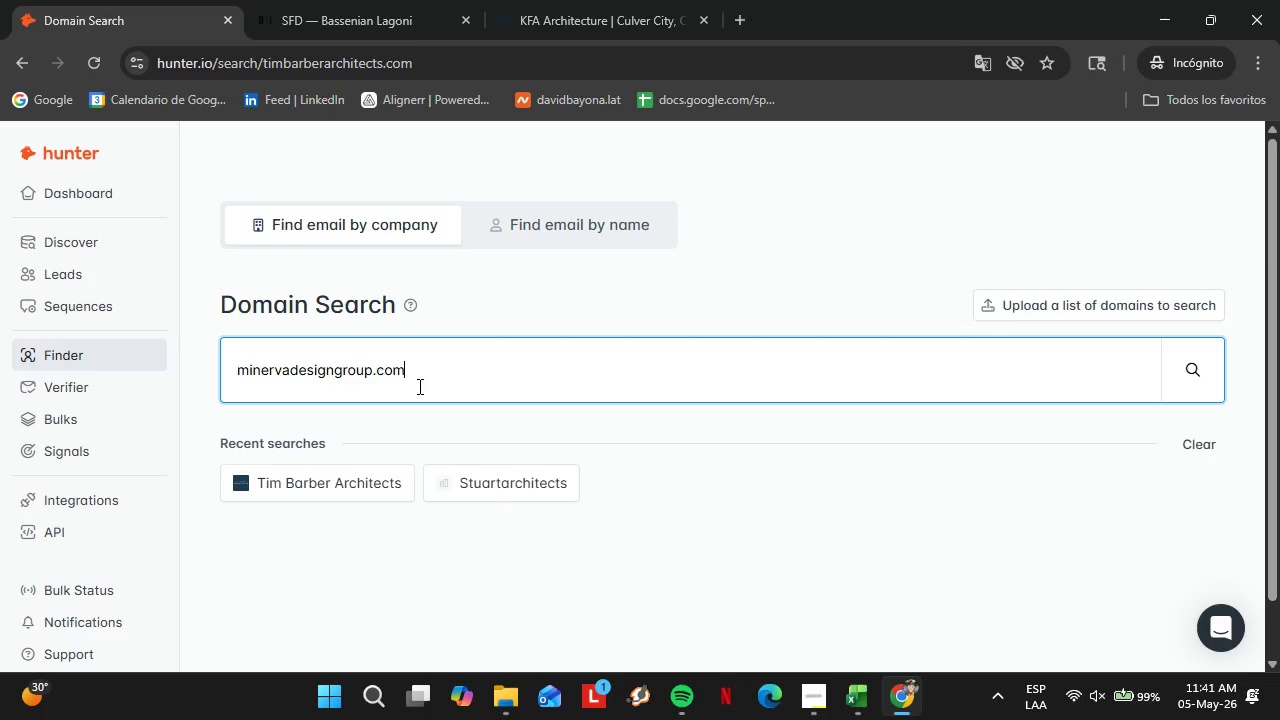 
key(Enter)
 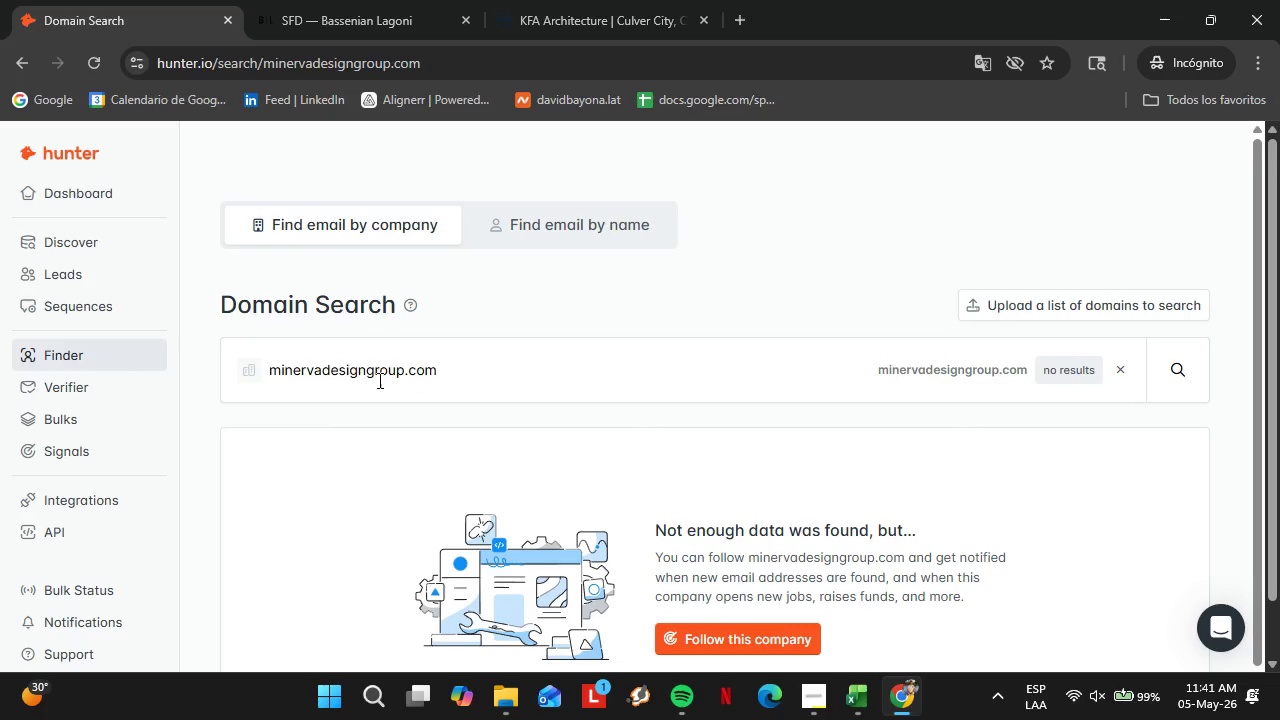 
left_click_drag(start_coordinate=[368, 370], to_coordinate=[401, 374])
 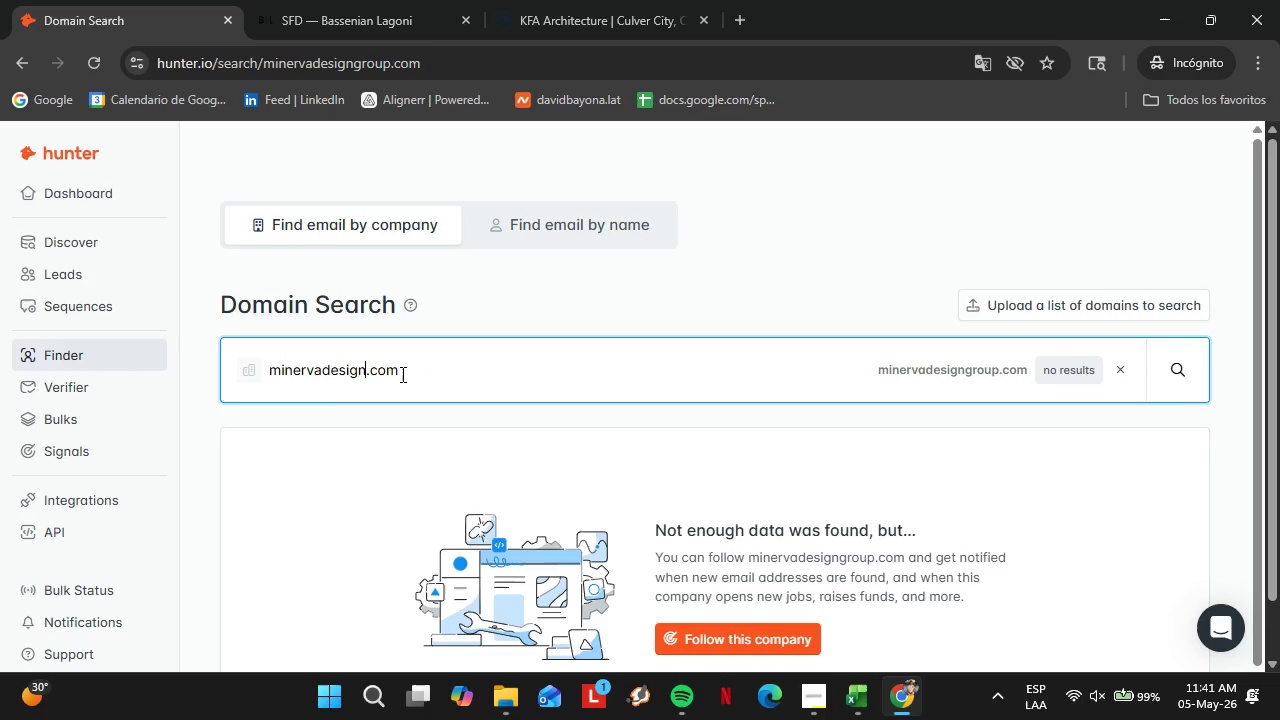 
key(Backspace)
 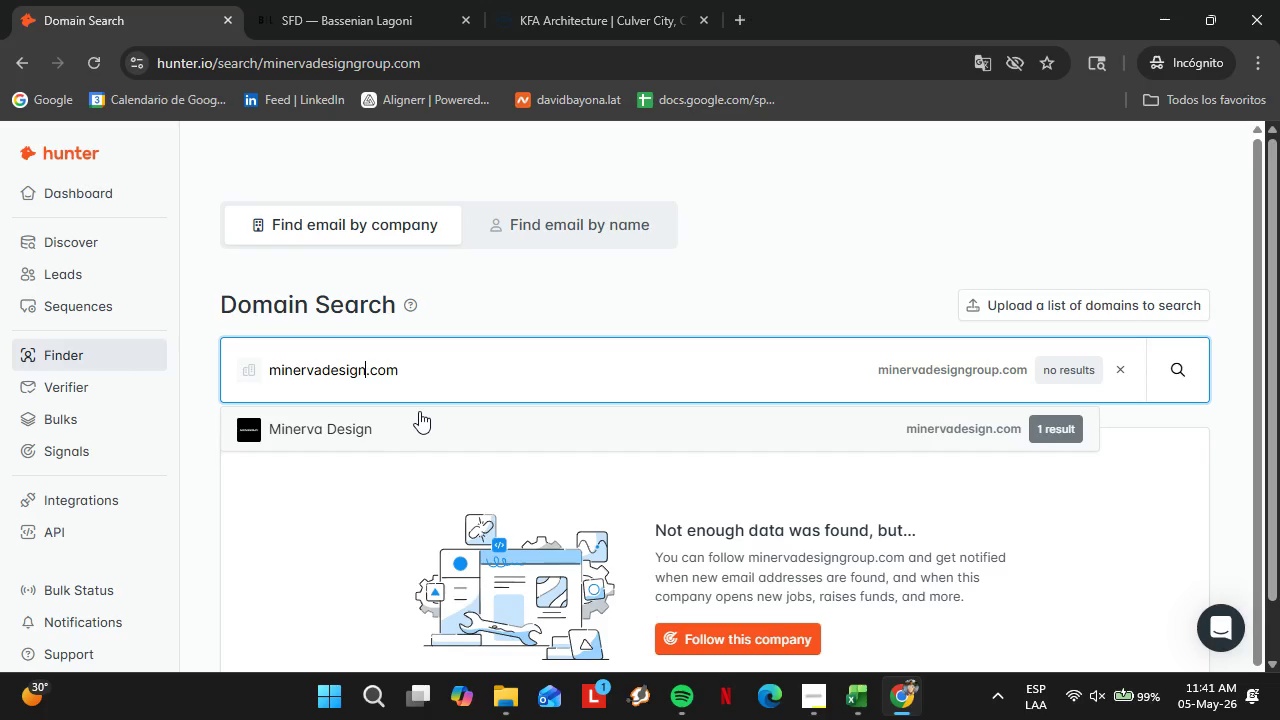 
left_click([424, 421])
 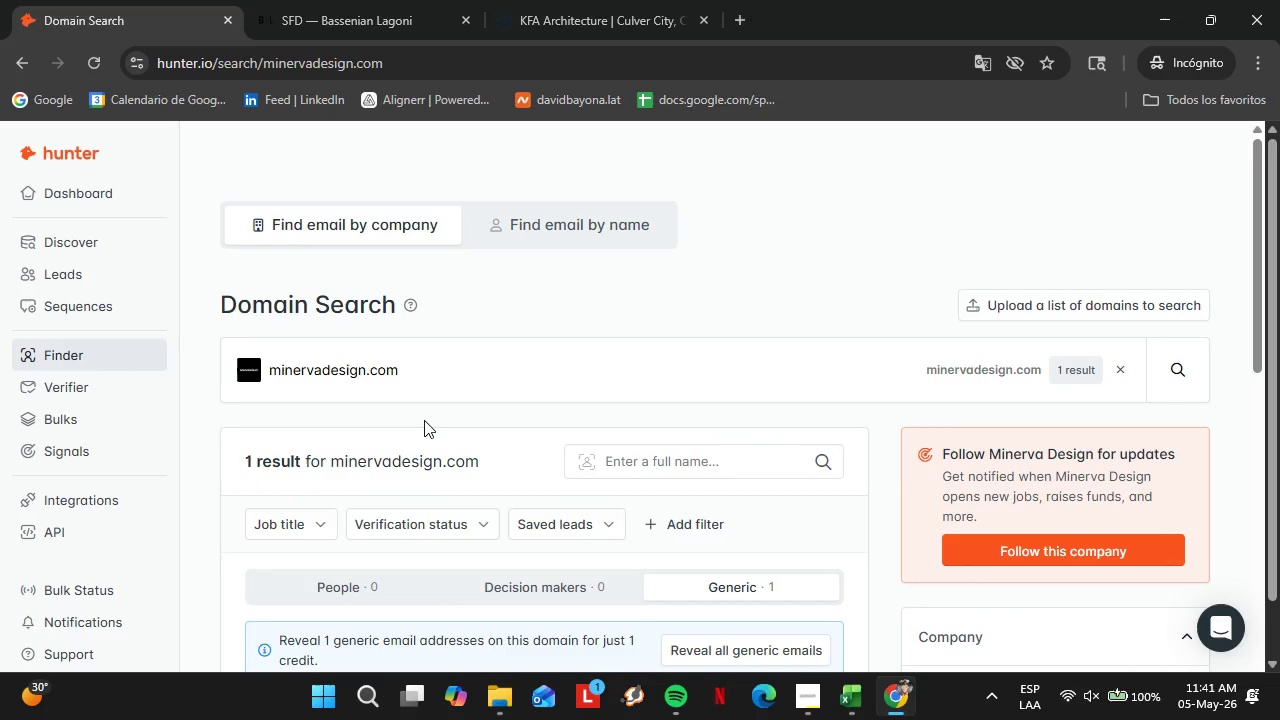 
wait(6.02)
 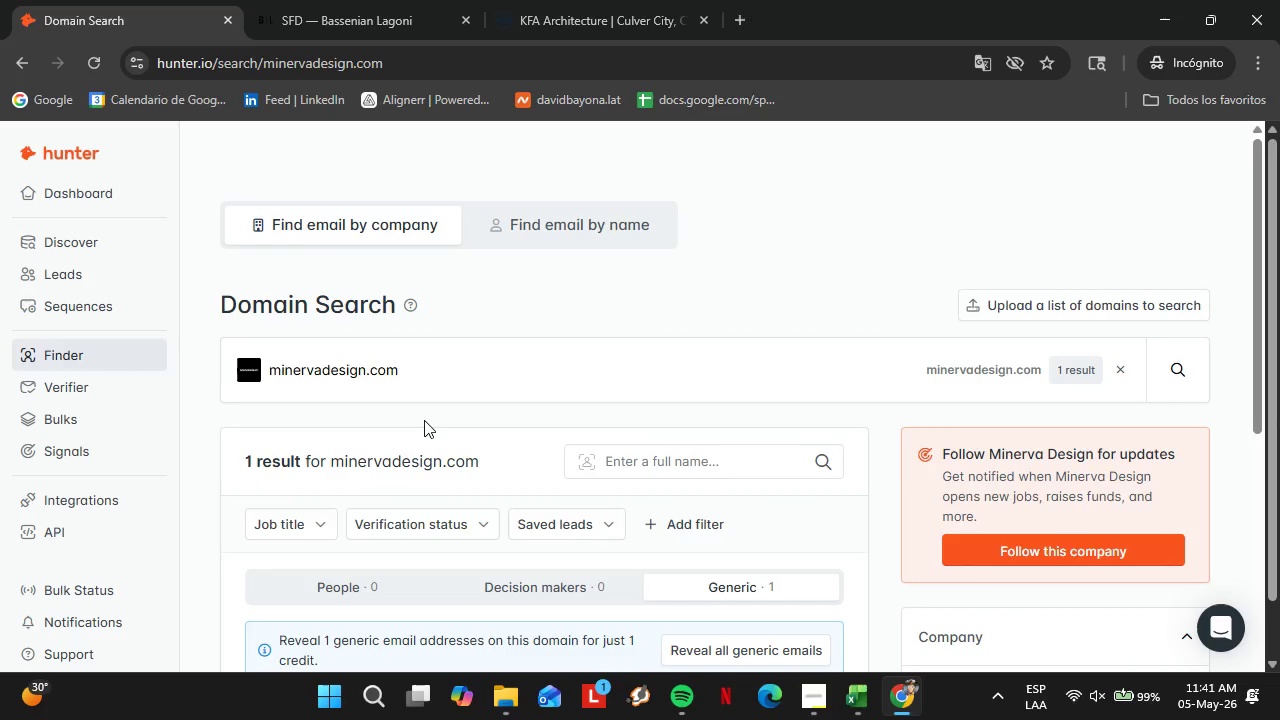 
double_click([421, 378])
 